 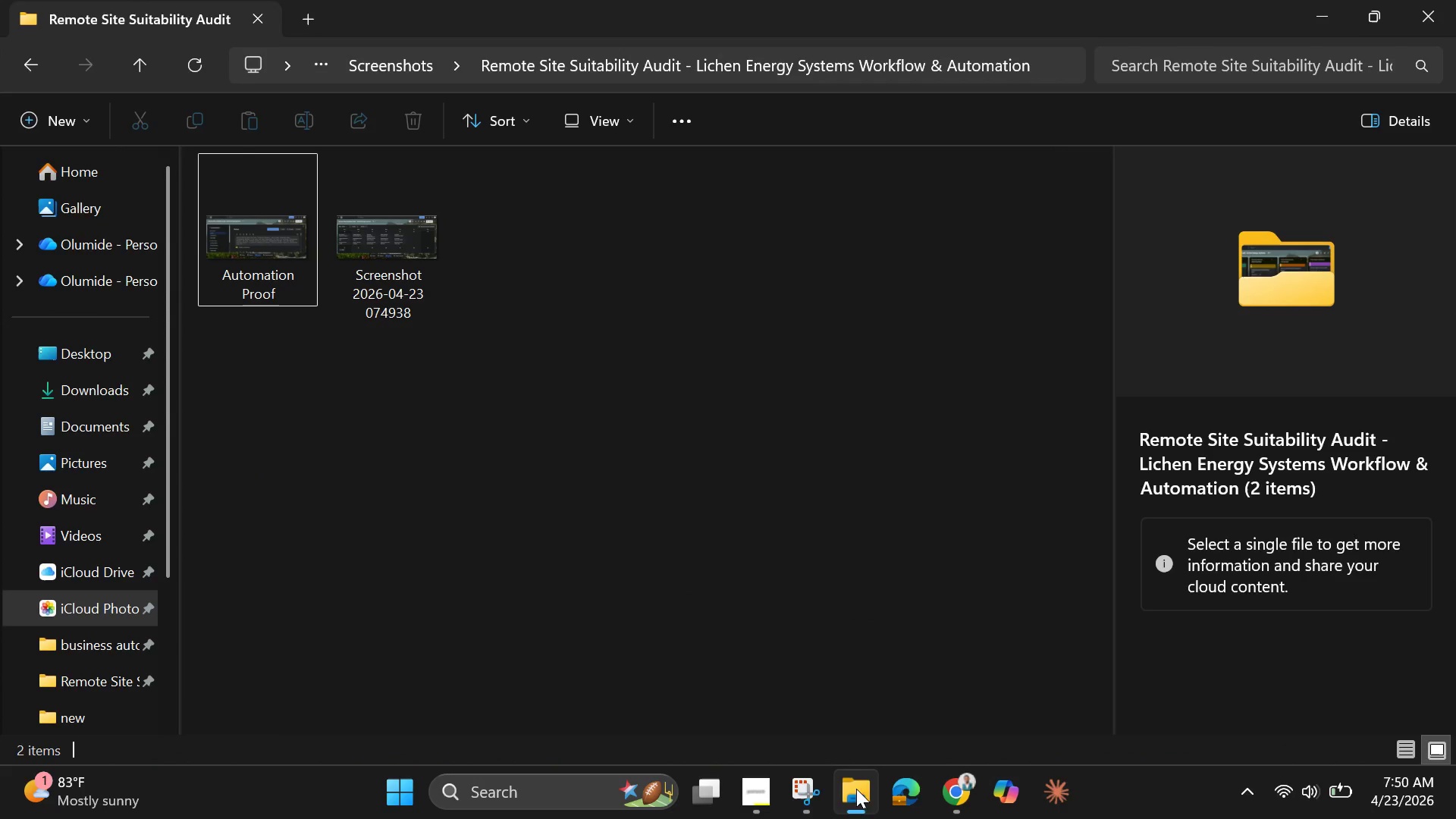 
left_click([369, 279])
 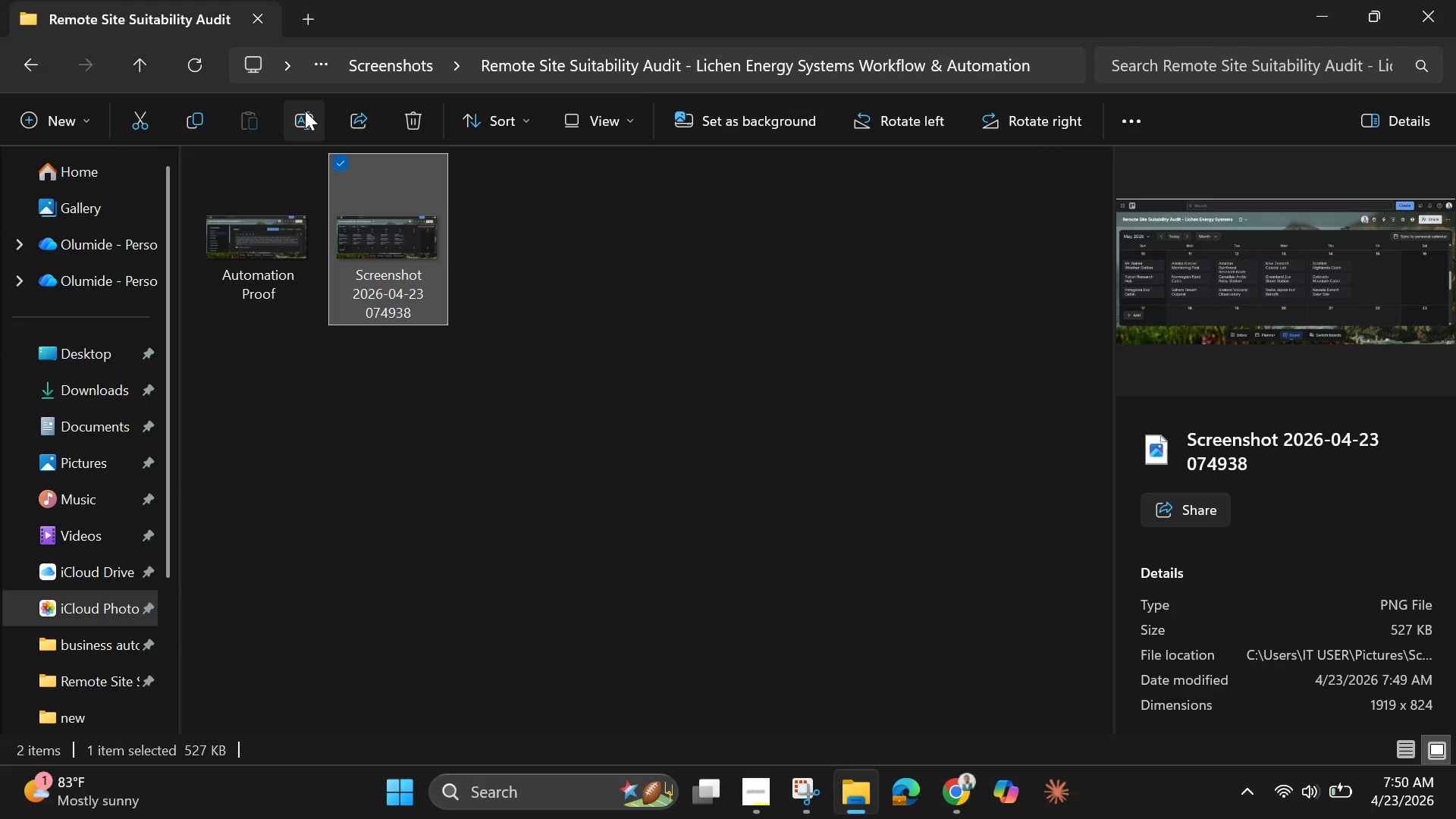 
left_click([305, 111])
 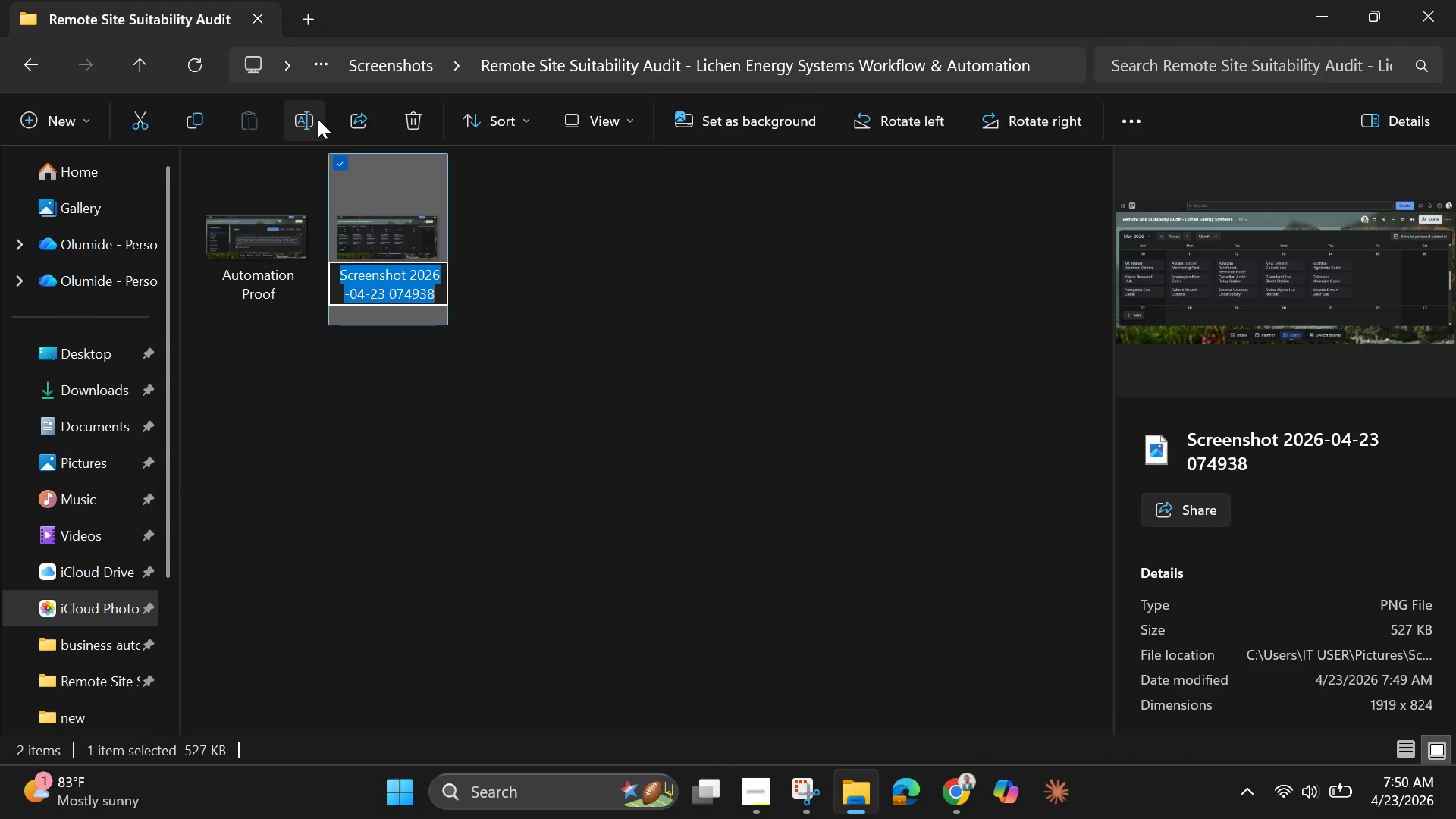 
key(Backspace)
 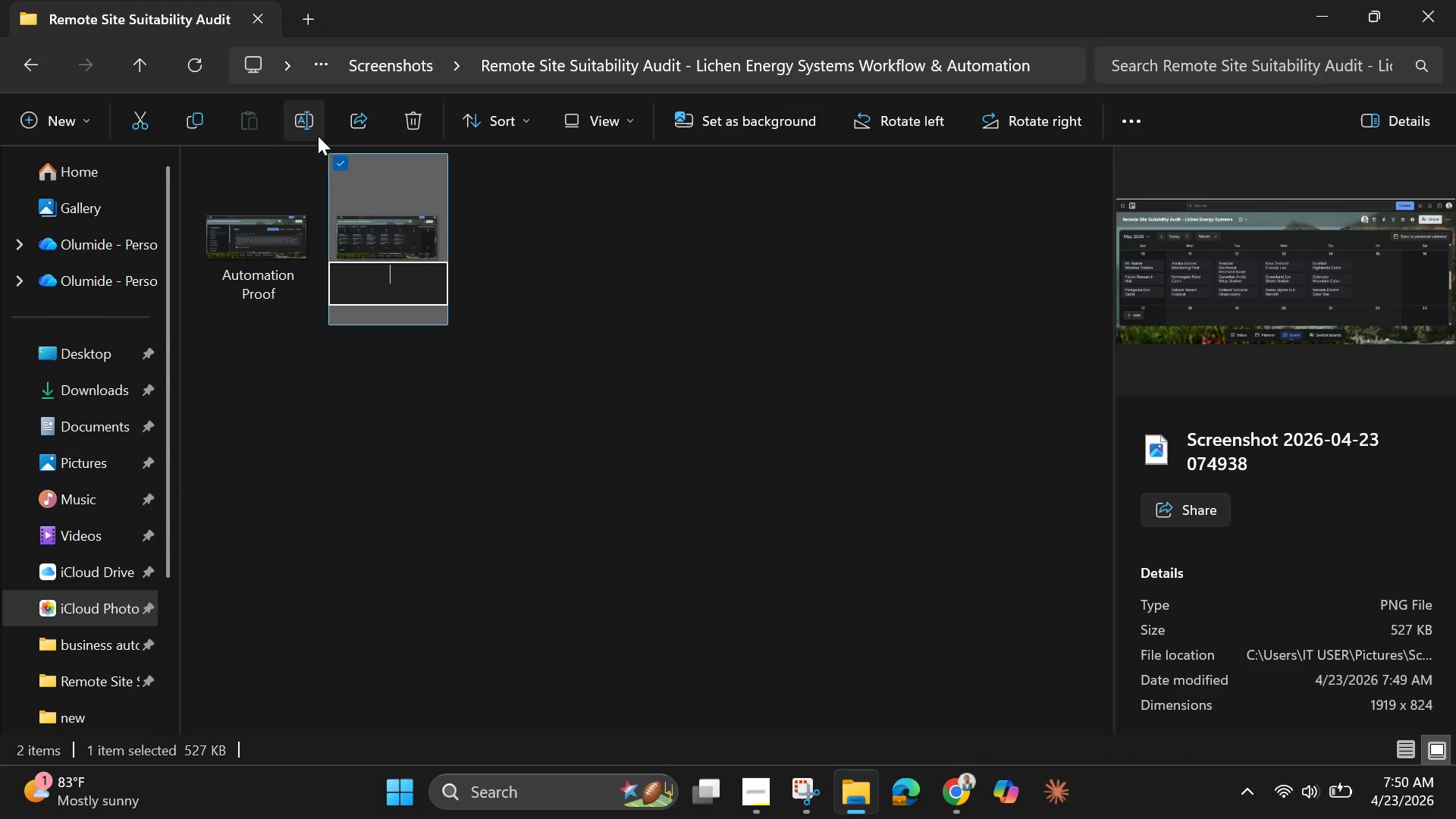 
key(Control+V)
 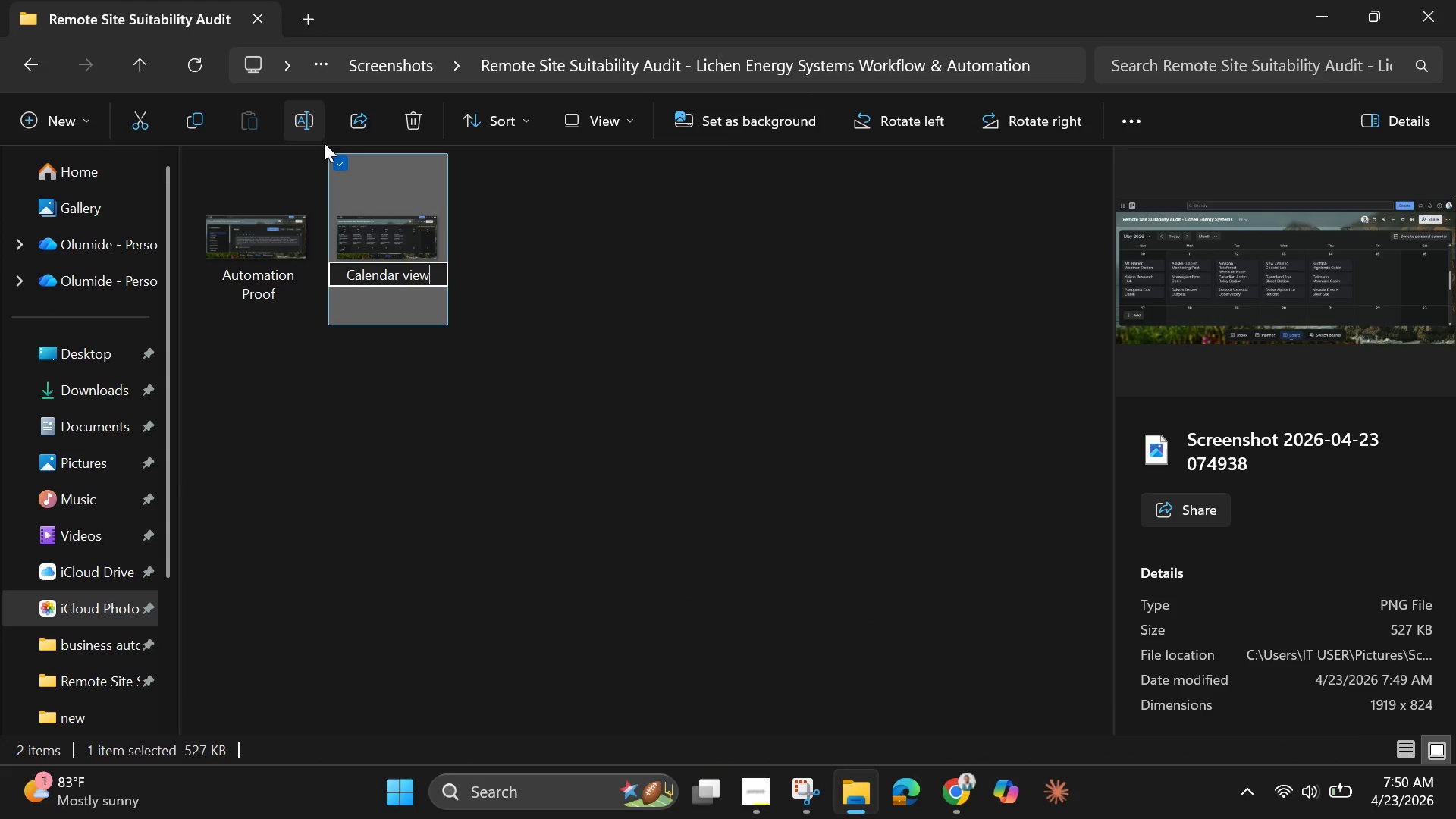 
key(Enter)
 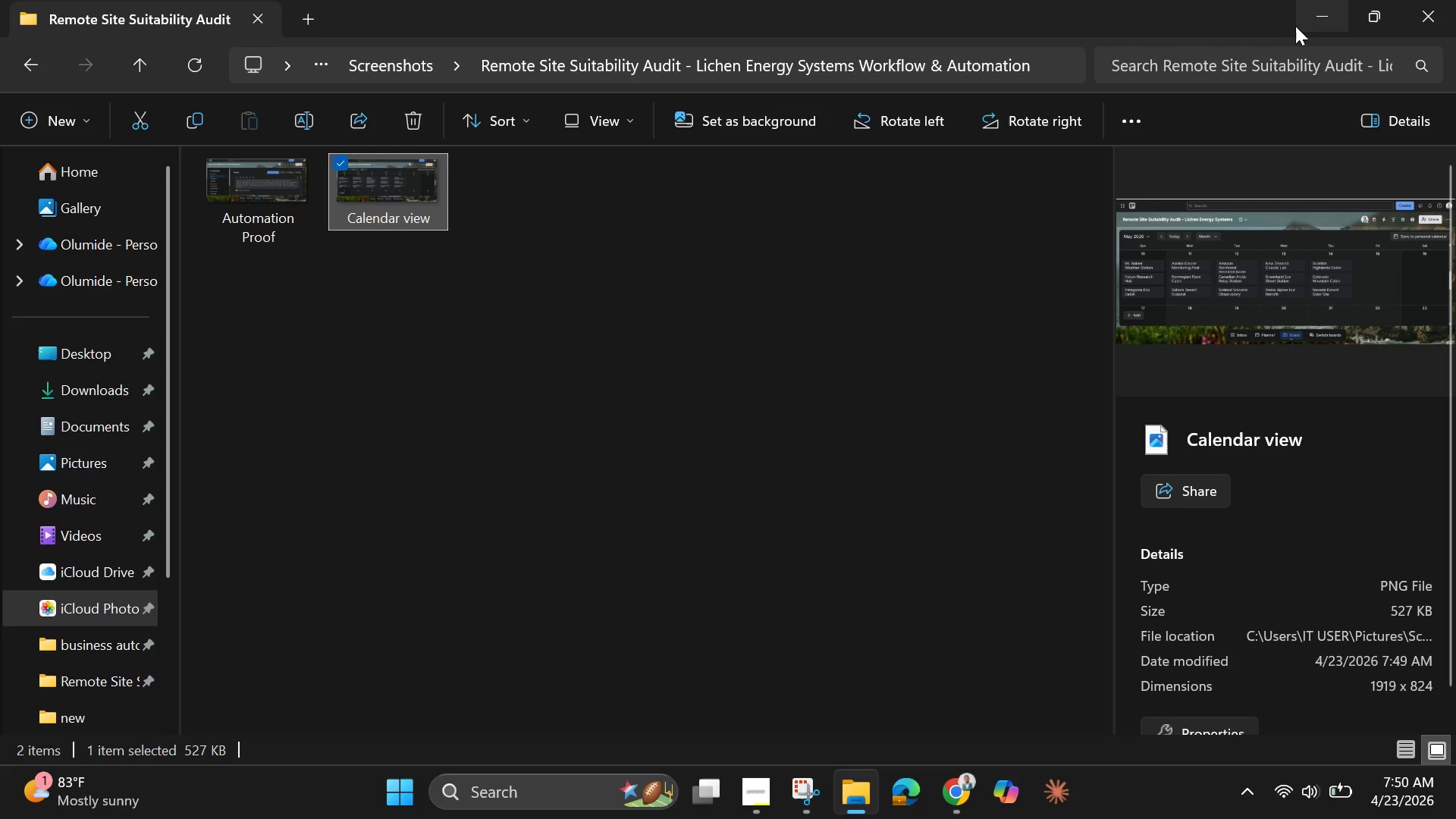 
left_click([1316, 18])
 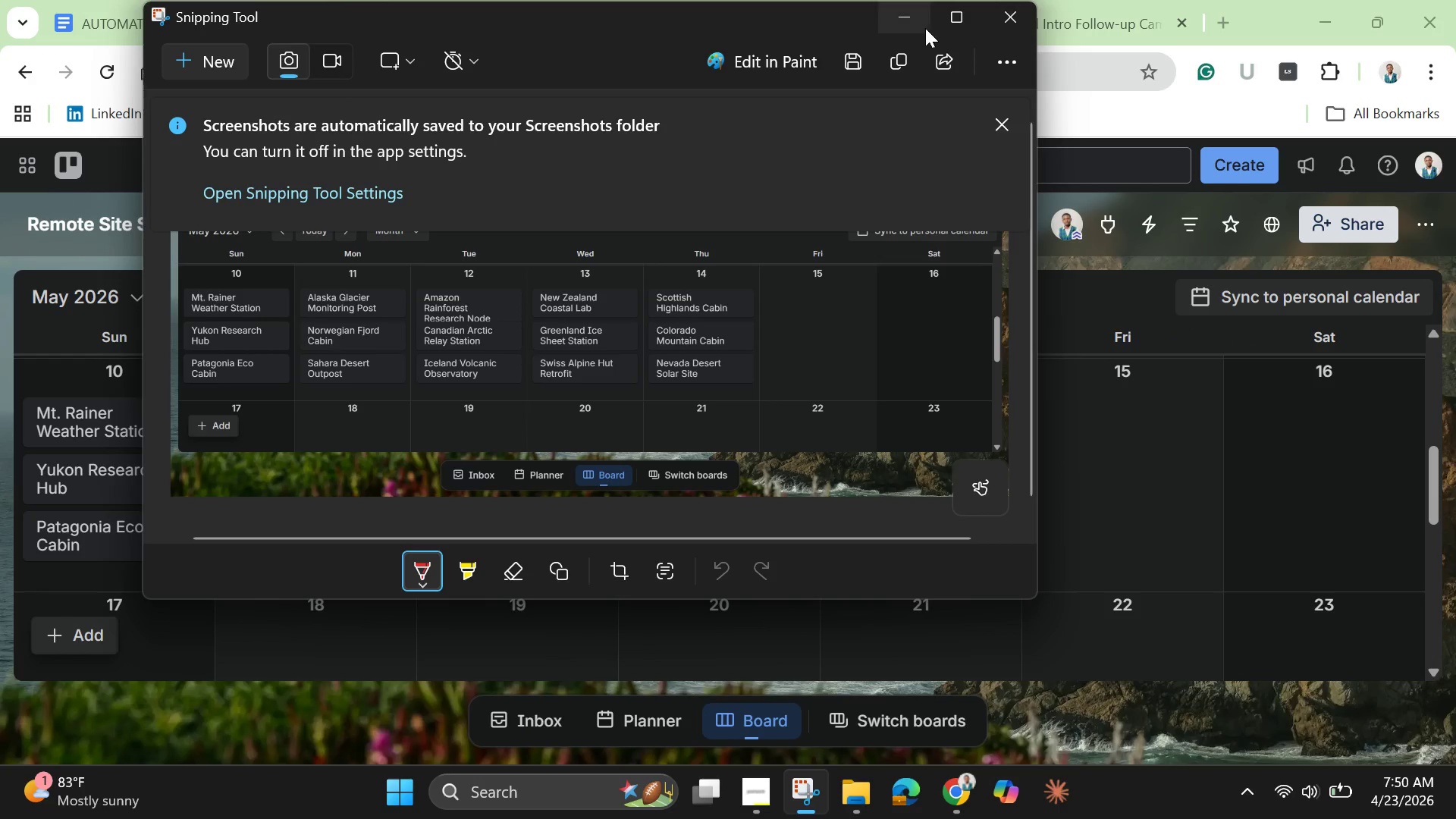 
left_click([902, 14])
 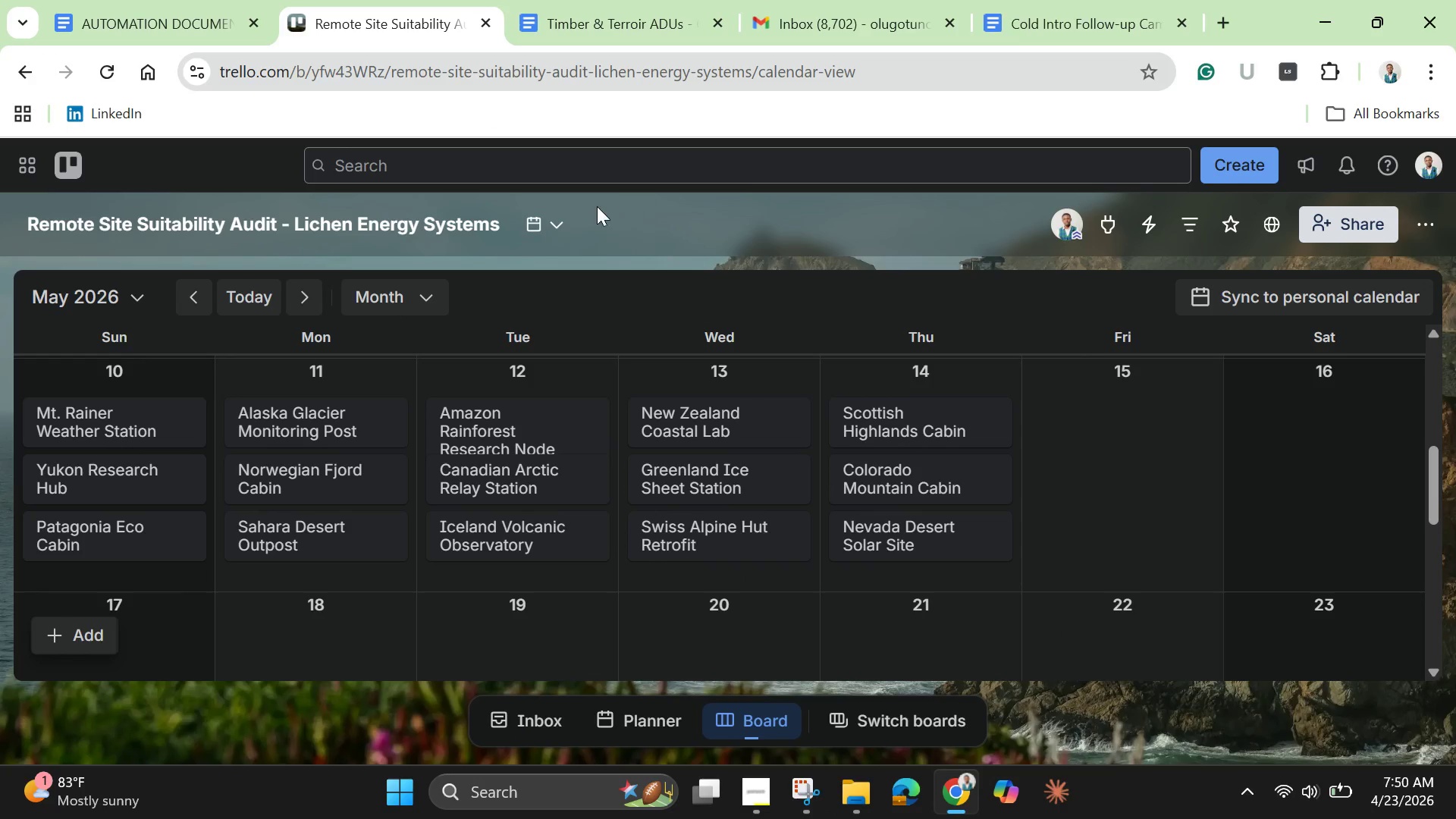 
left_click([554, 217])
 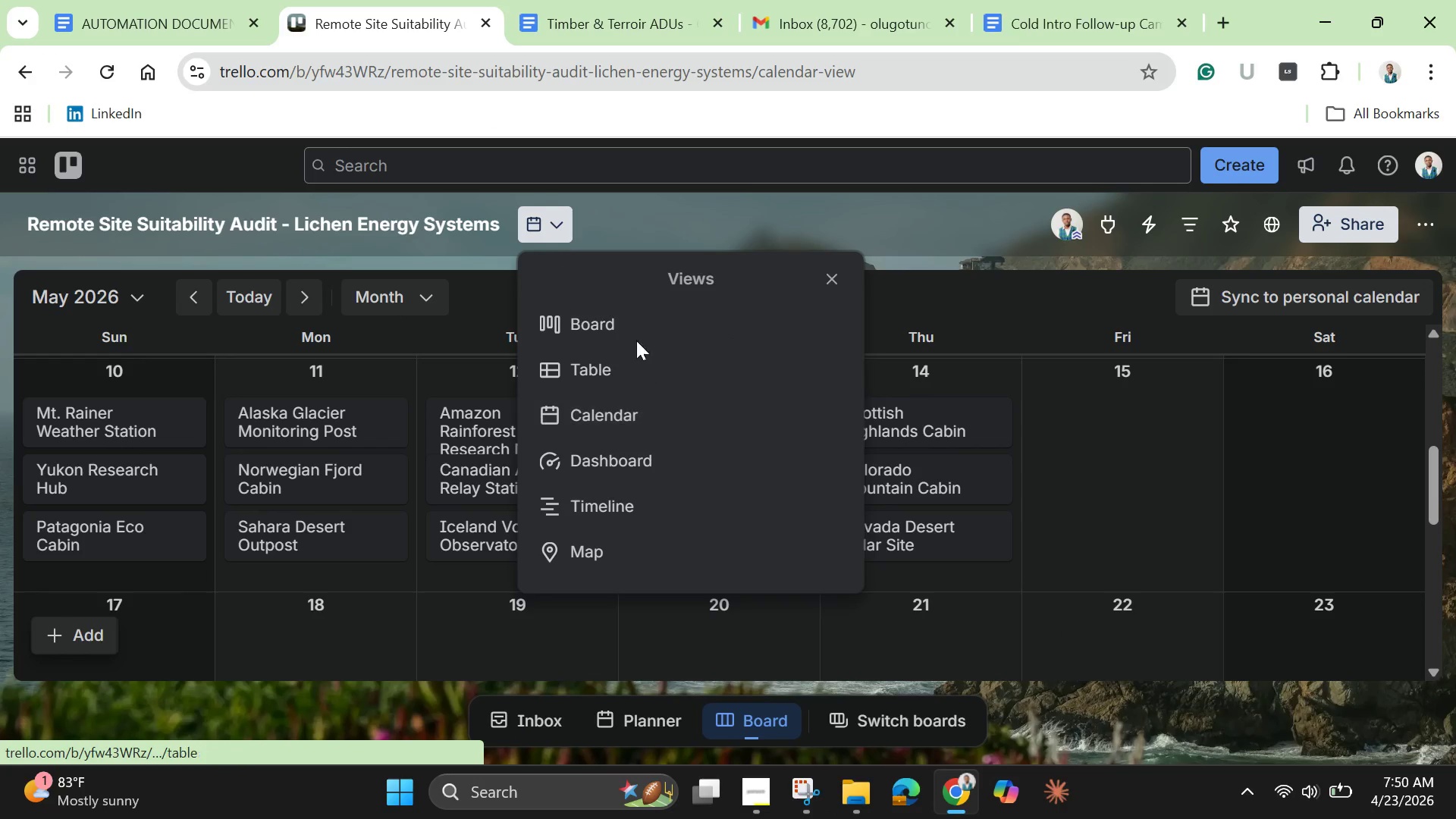 
left_click([636, 334])
 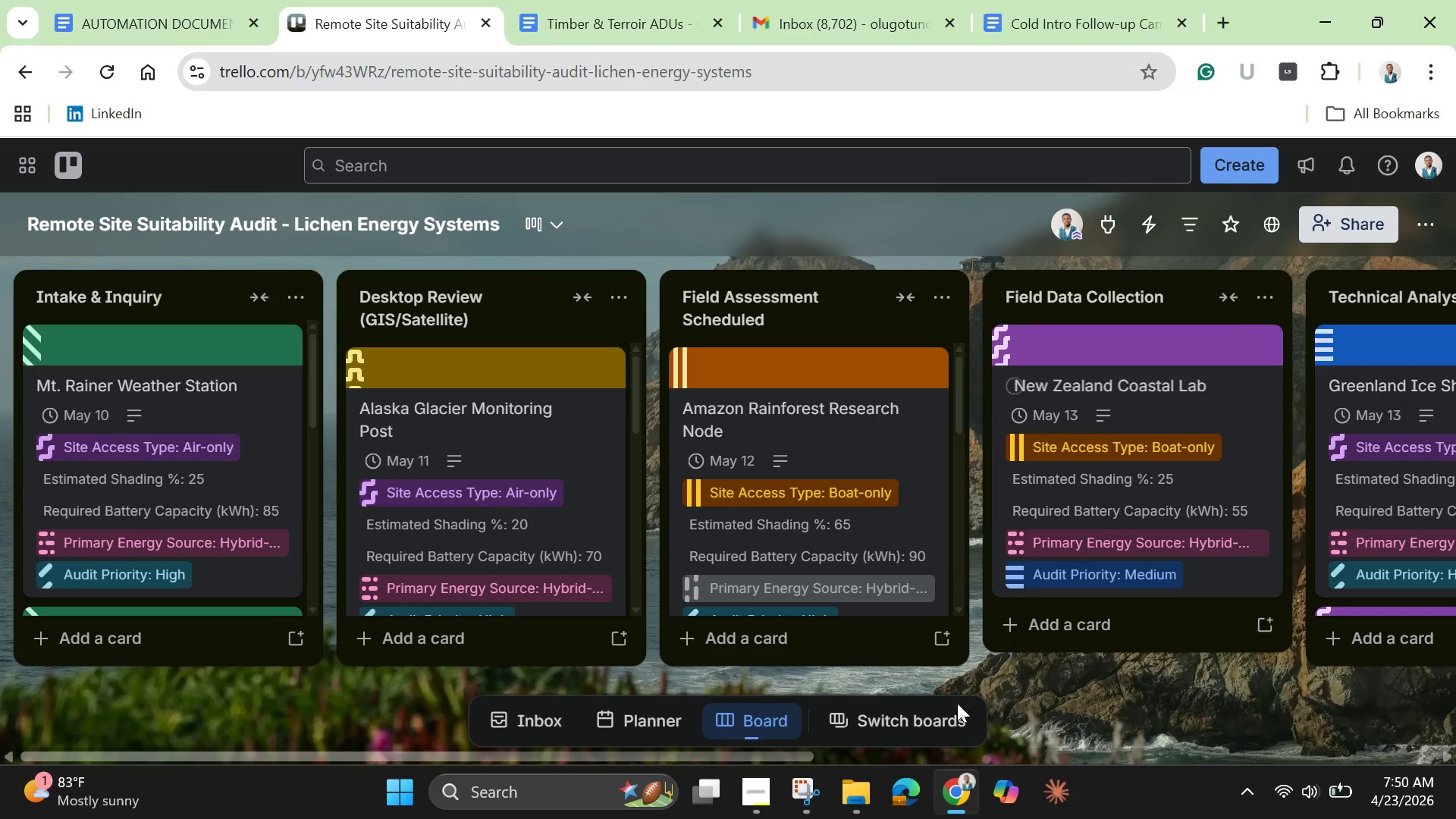 
wait(5.06)
 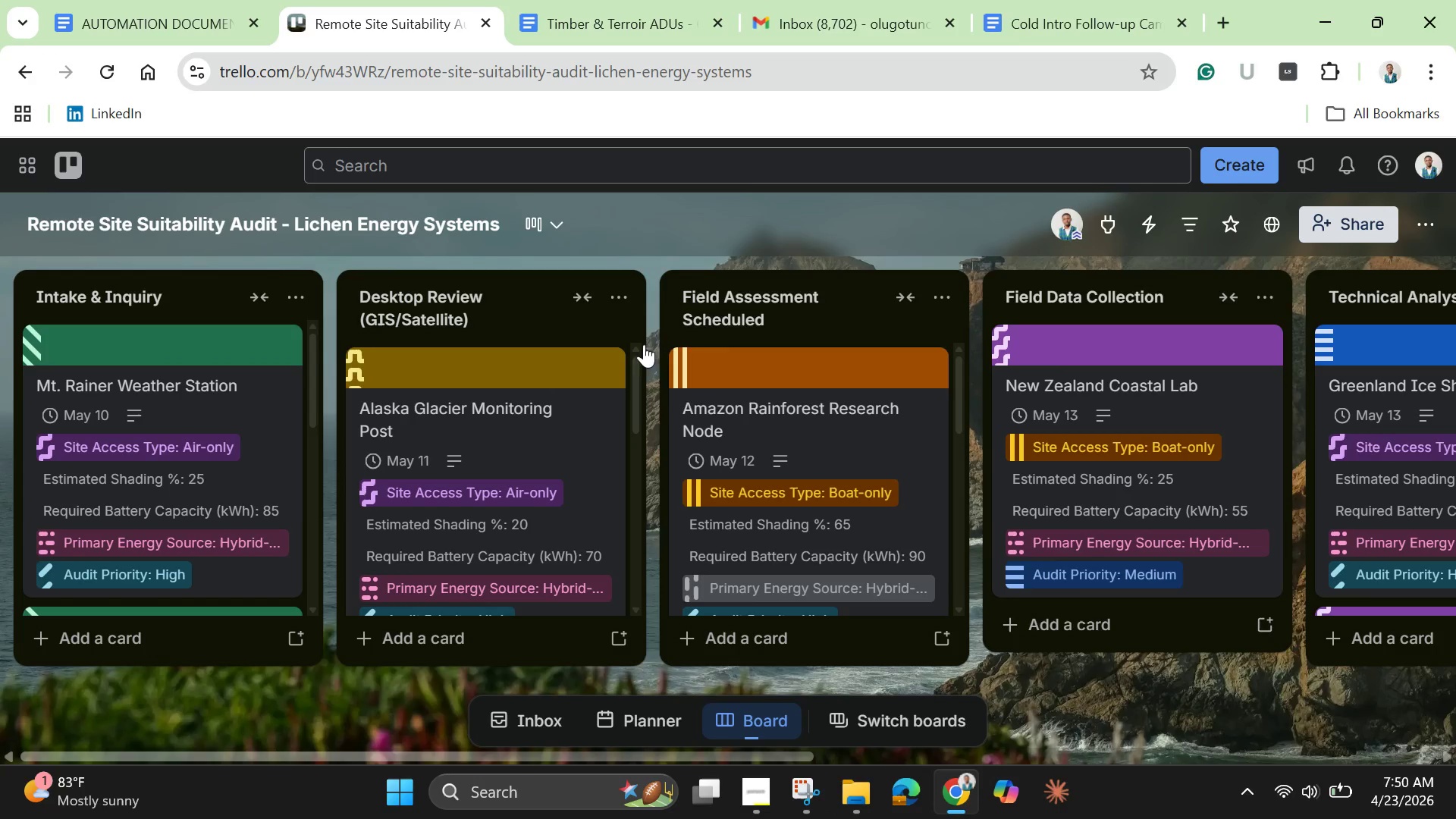 
left_click_drag(start_coordinate=[799, 755], to_coordinate=[1205, 808])
 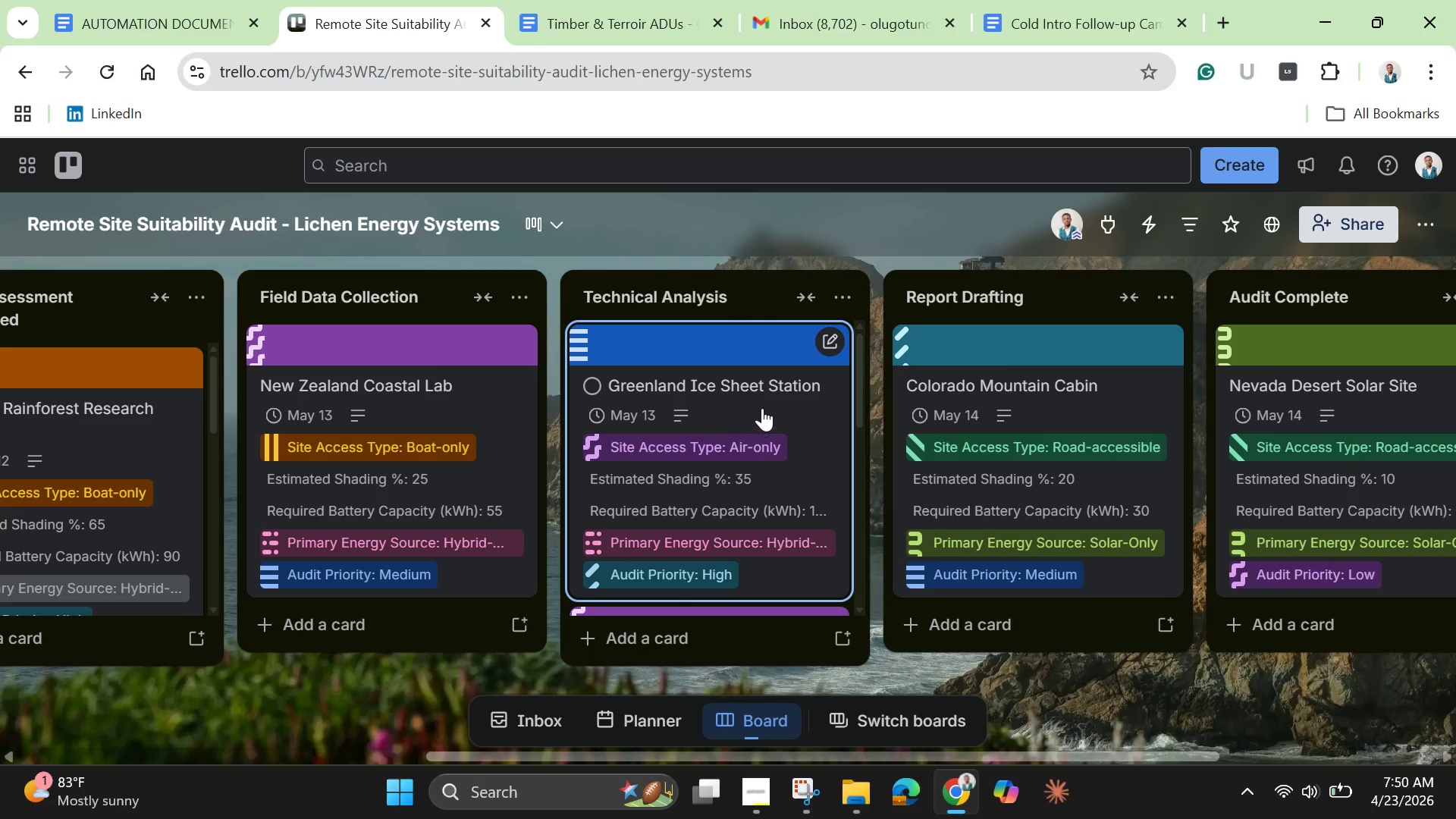 
left_click([762, 406])
 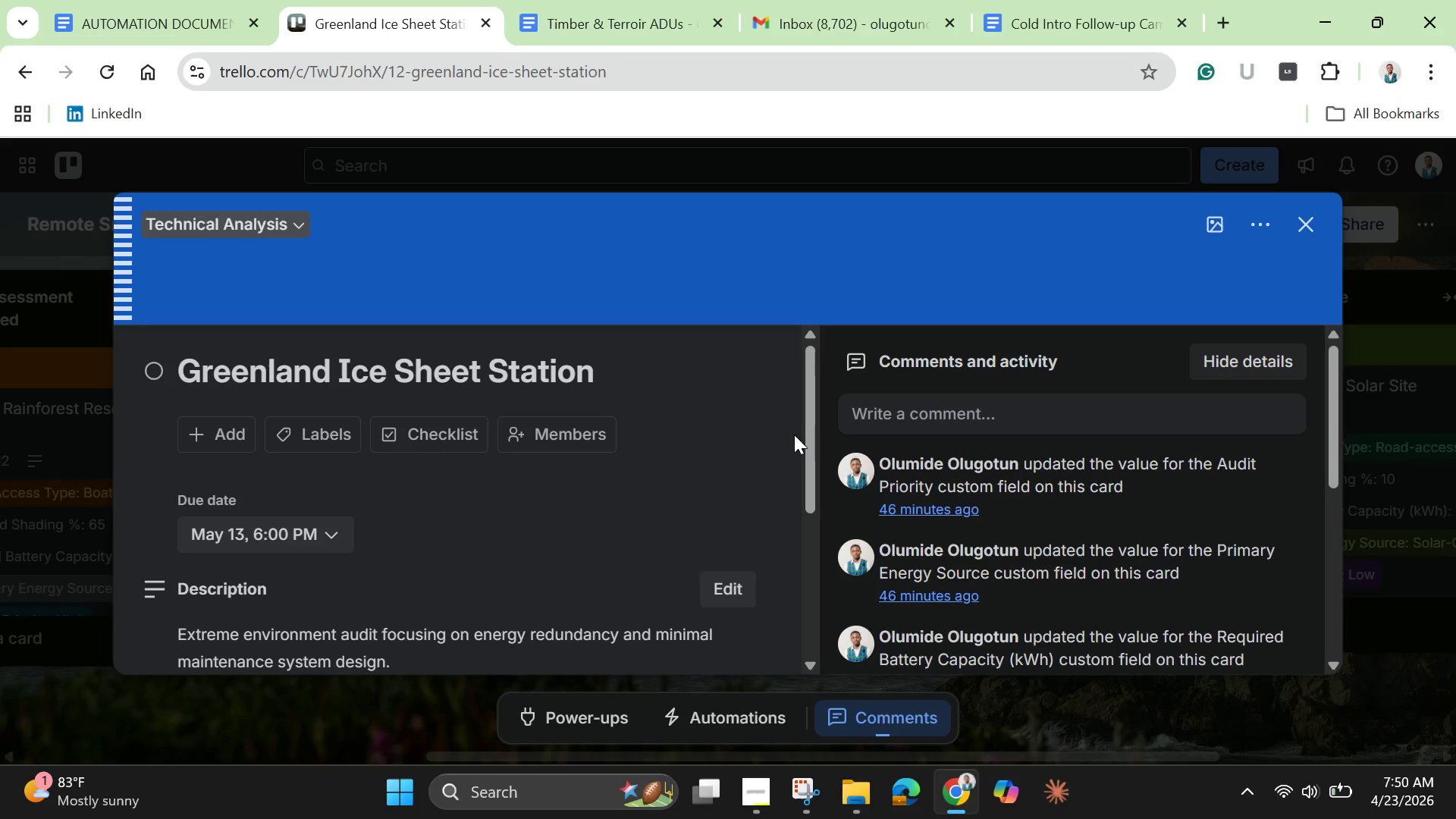 
left_click_drag(start_coordinate=[808, 449], to_coordinate=[811, 496])
 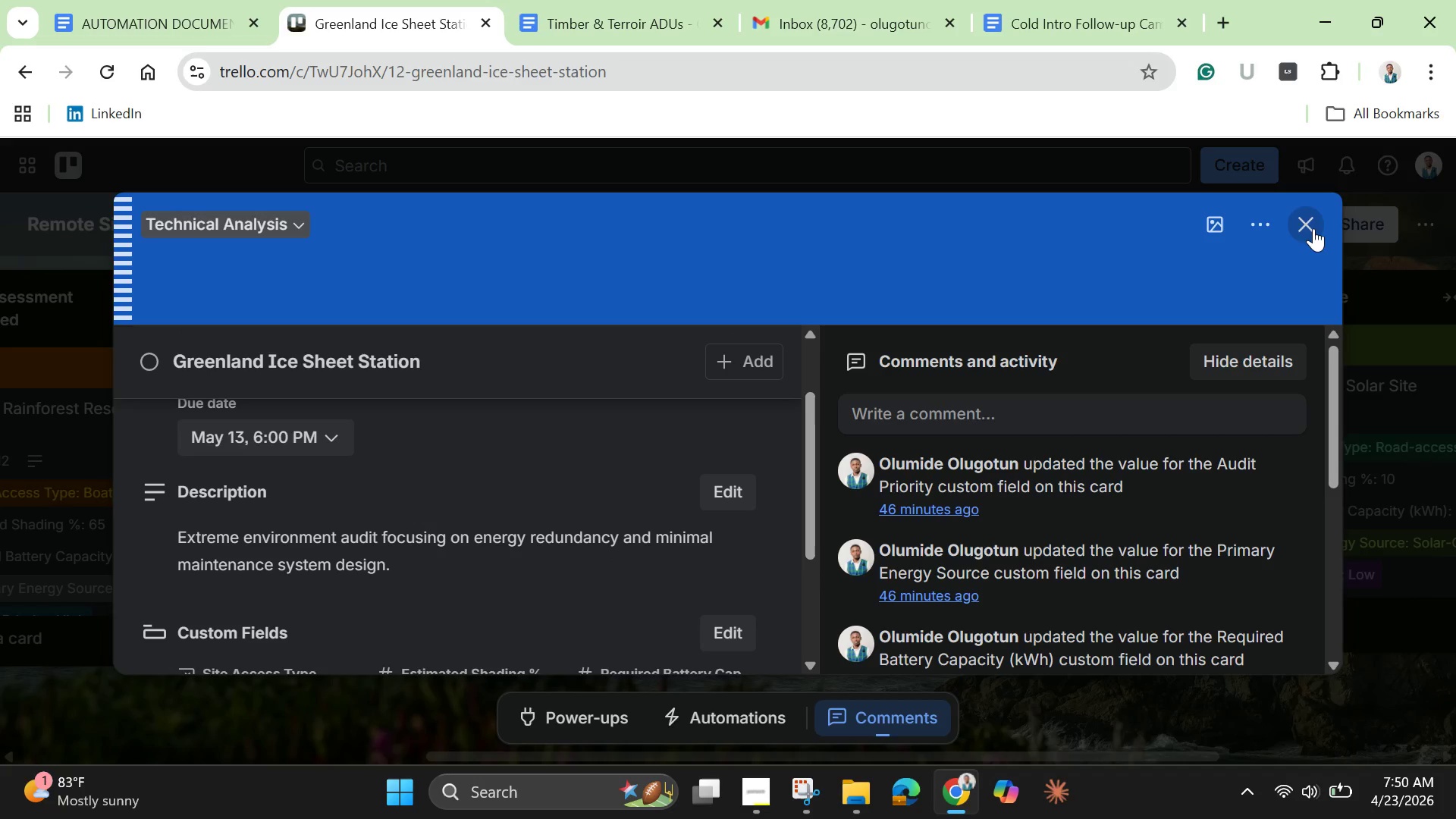 
left_click([1301, 221])
 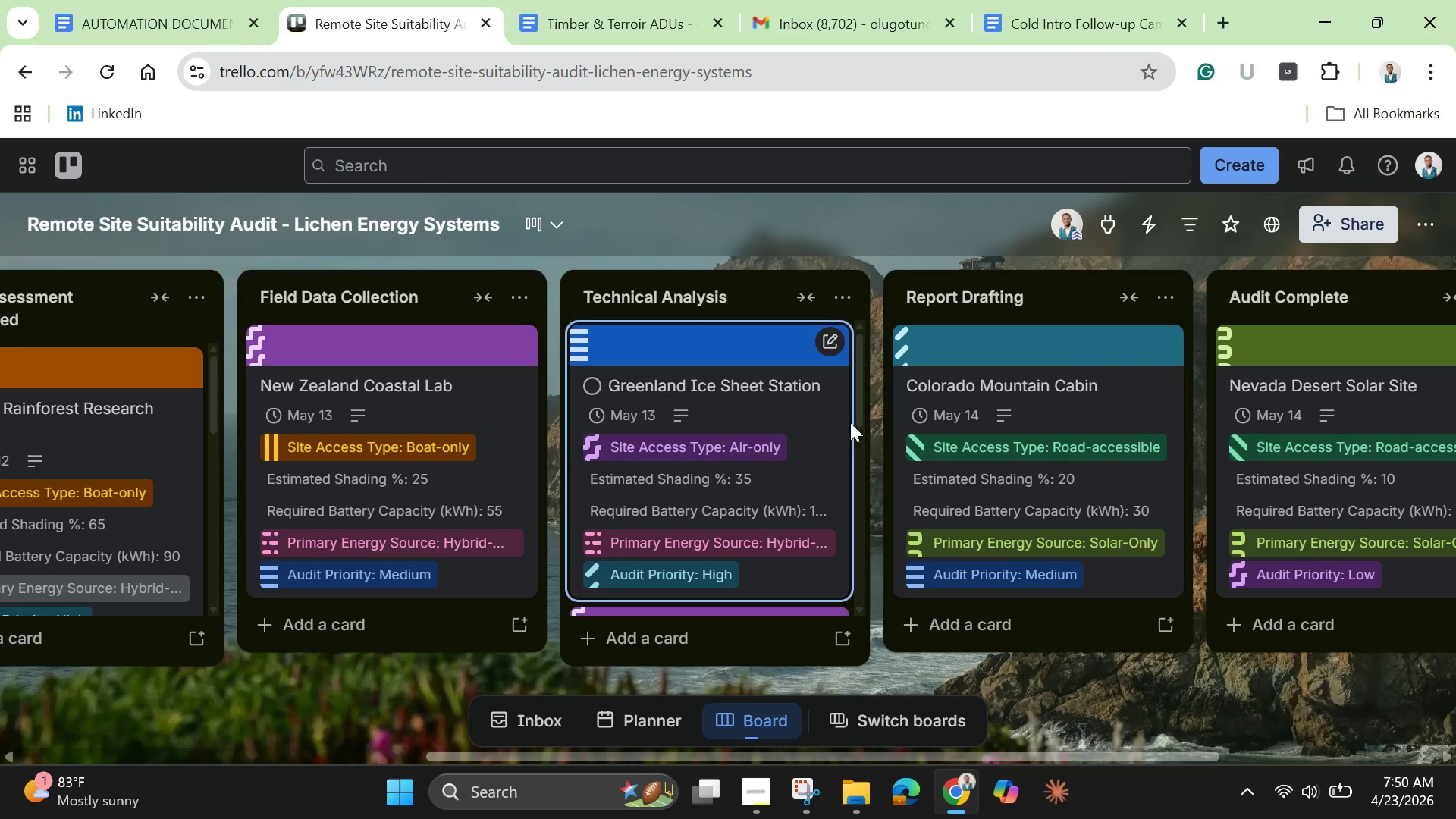 
left_click_drag(start_coordinate=[859, 403], to_coordinate=[880, 507])
 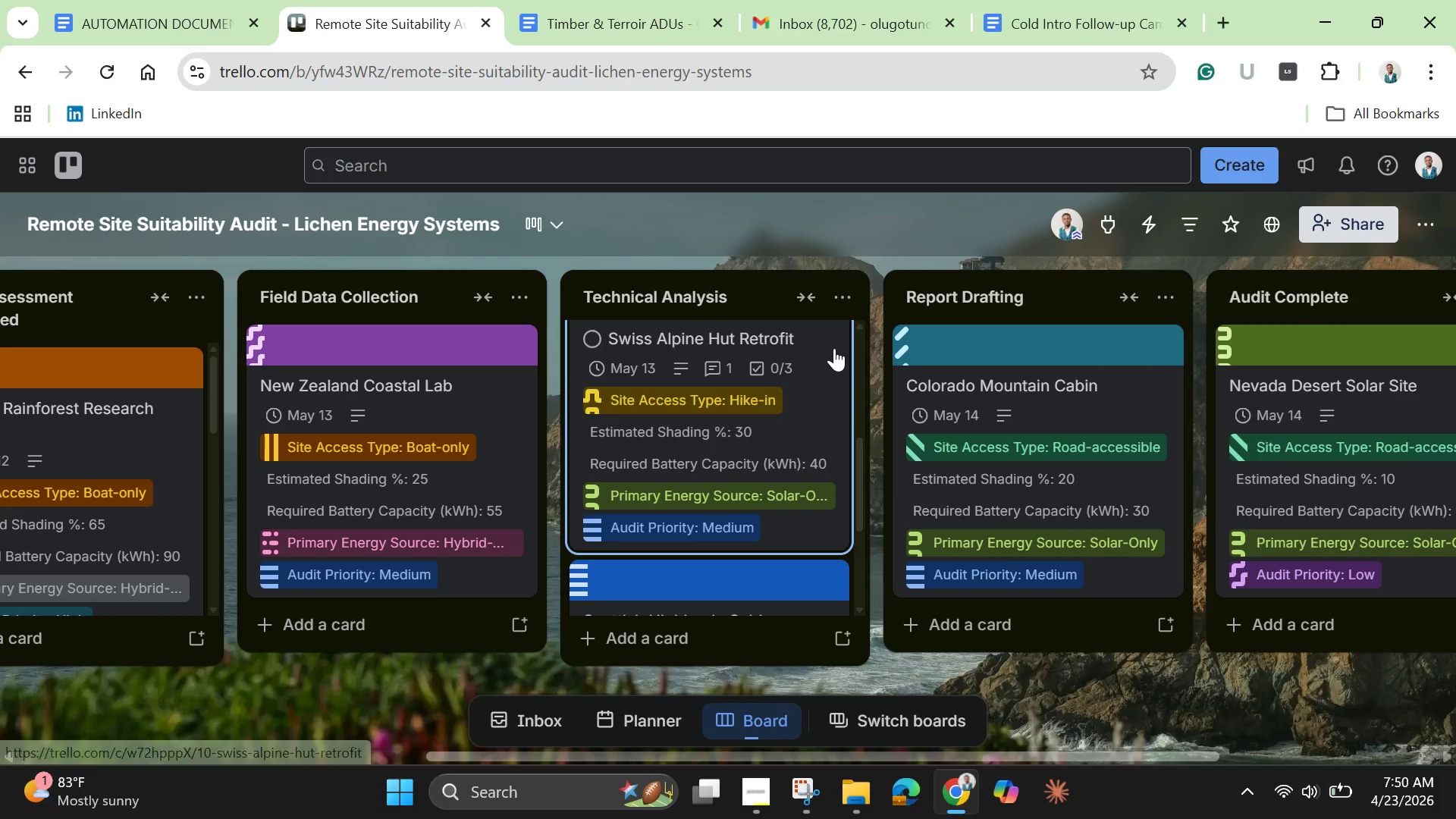 
left_click([834, 348])
 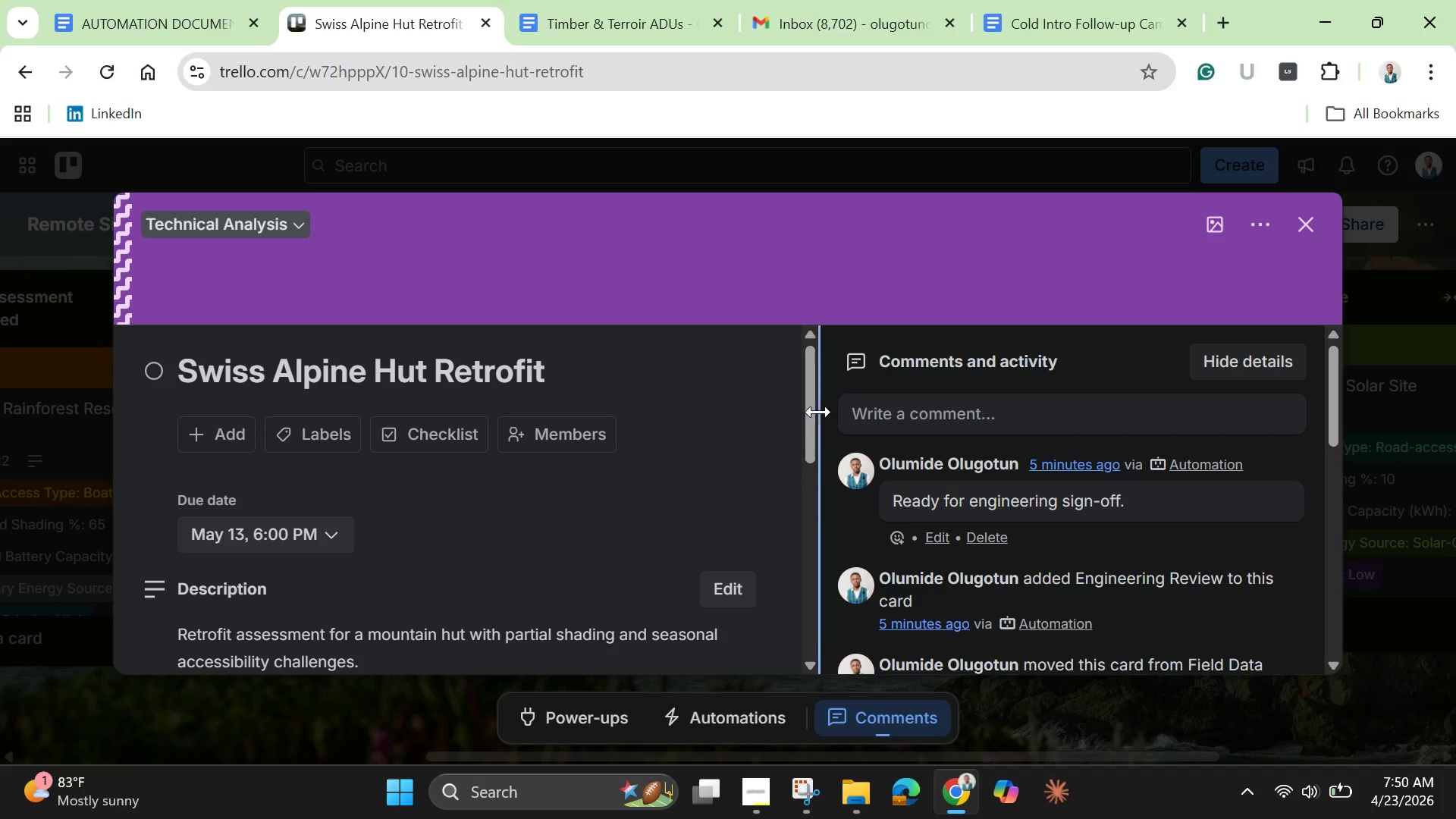 
left_click_drag(start_coordinate=[812, 416], to_coordinate=[876, 595])
 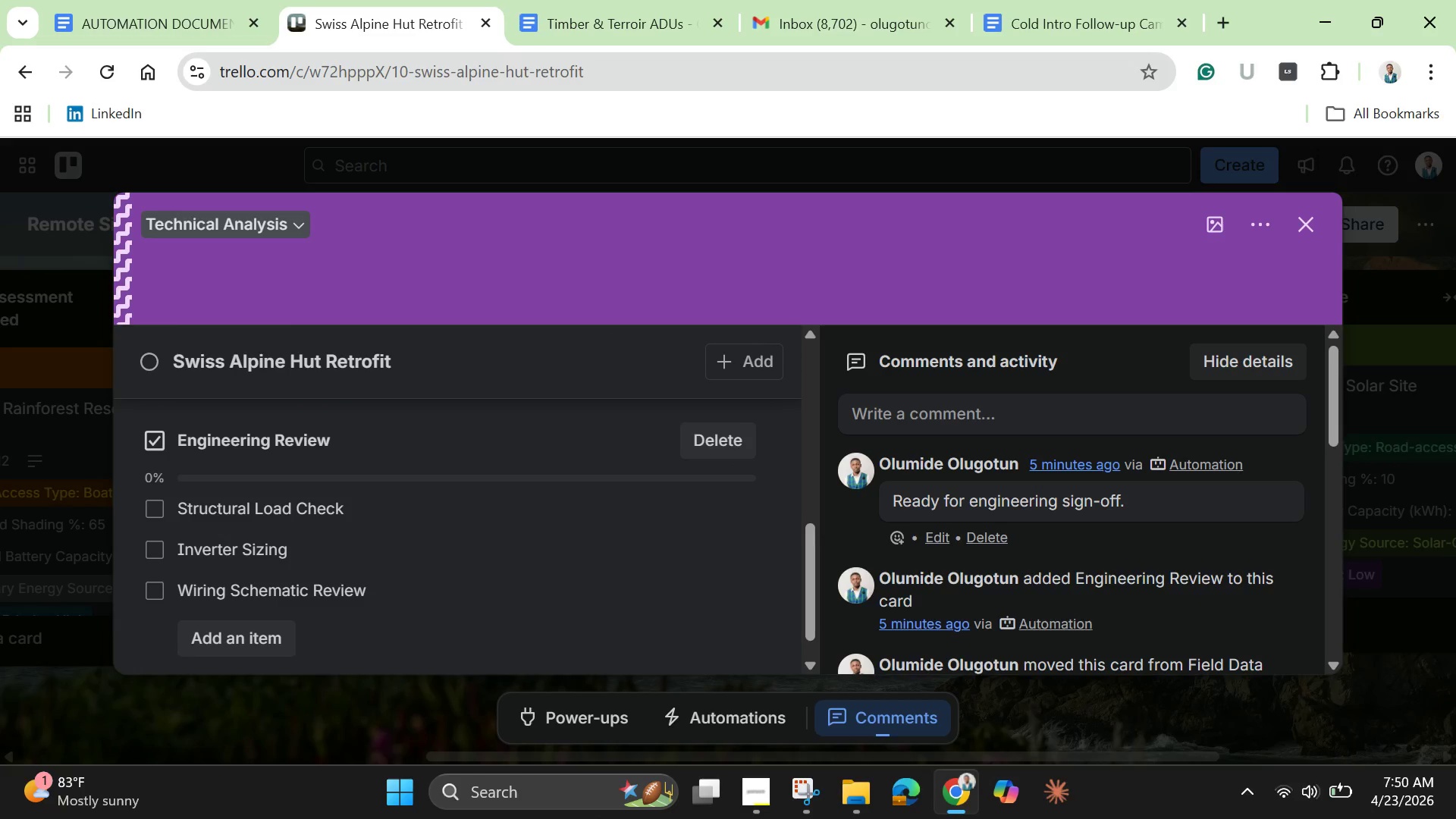 
mouse_move([805, 786])
 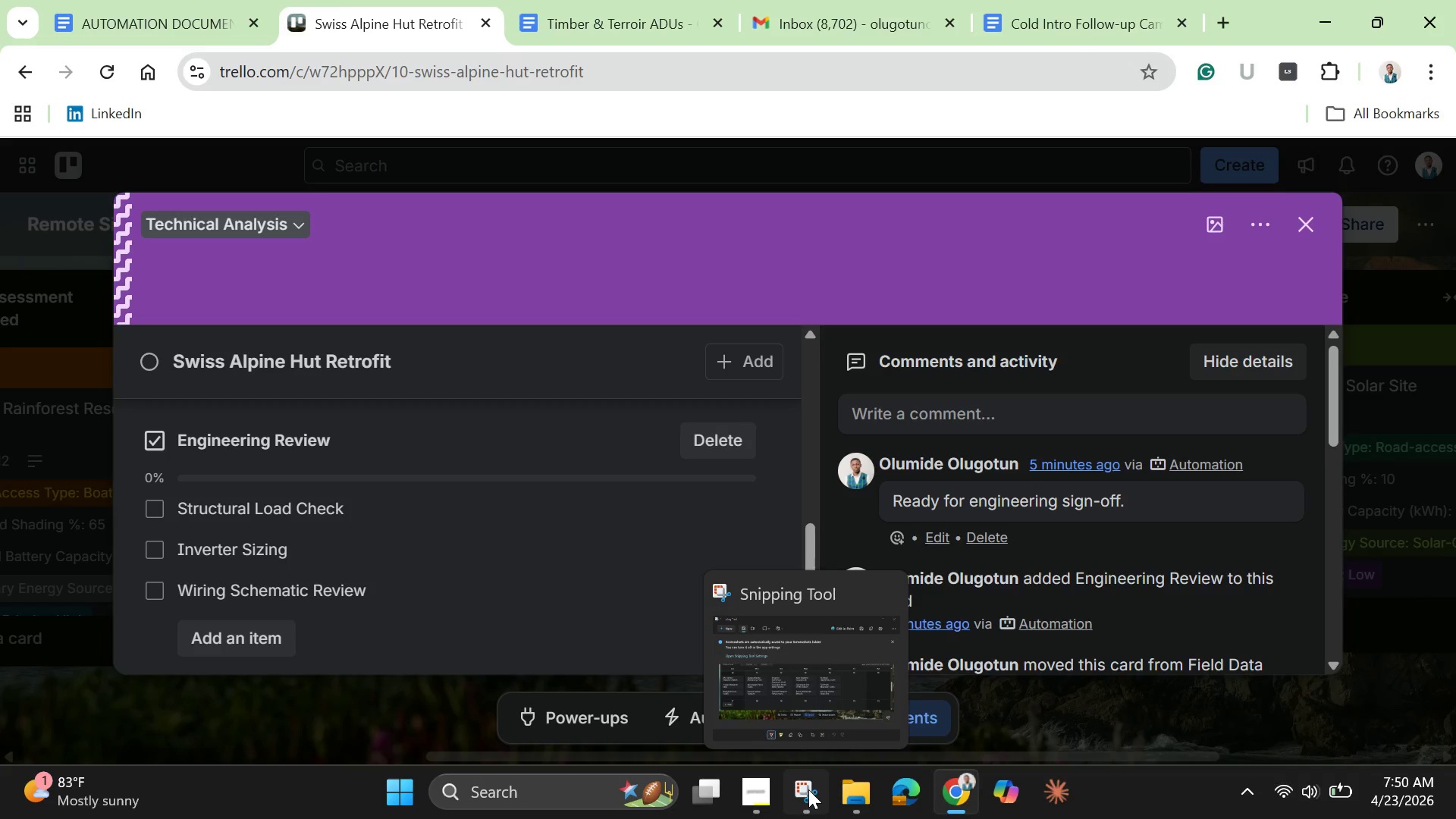 
left_click([808, 789])
 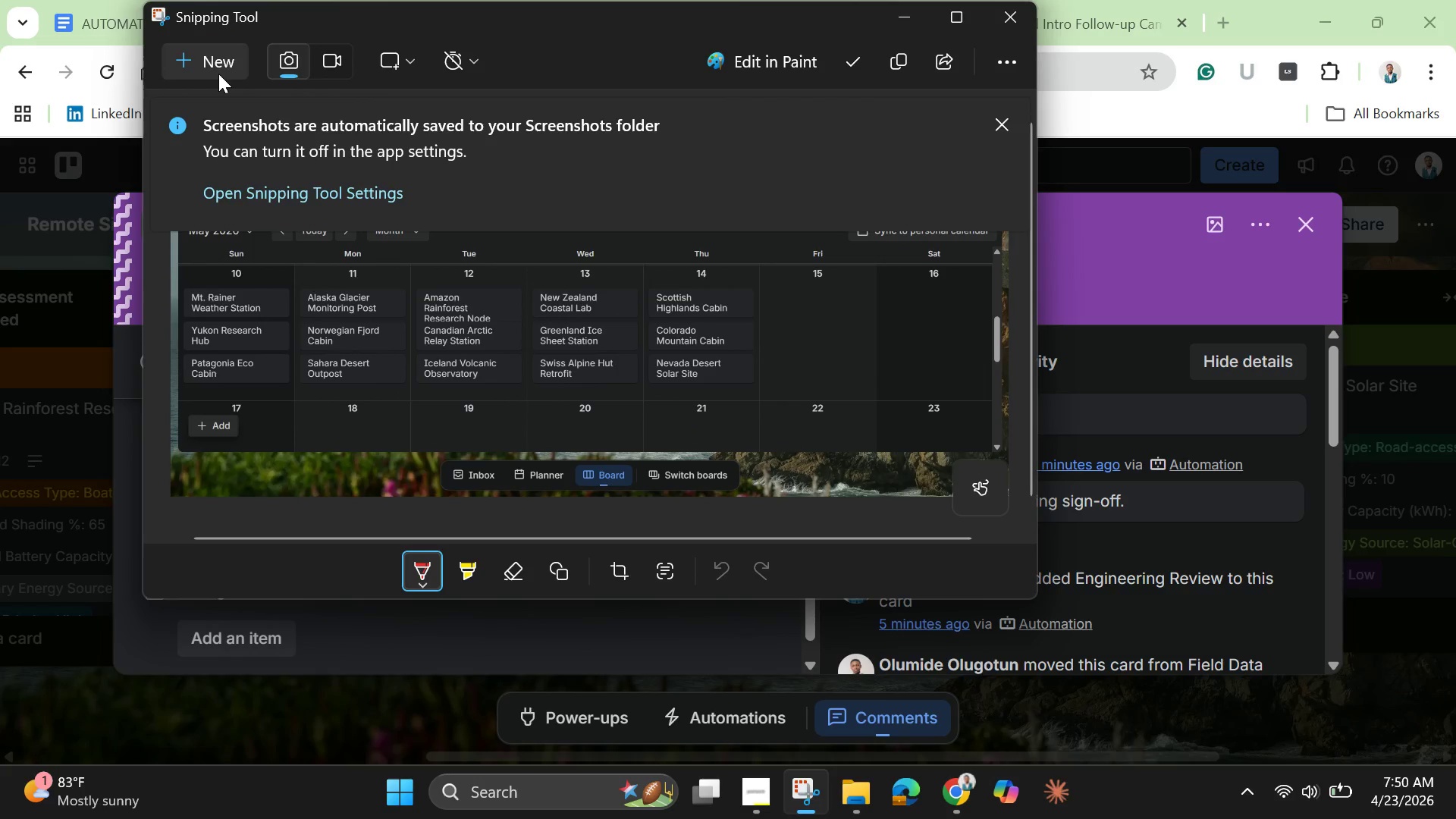 
left_click([216, 64])
 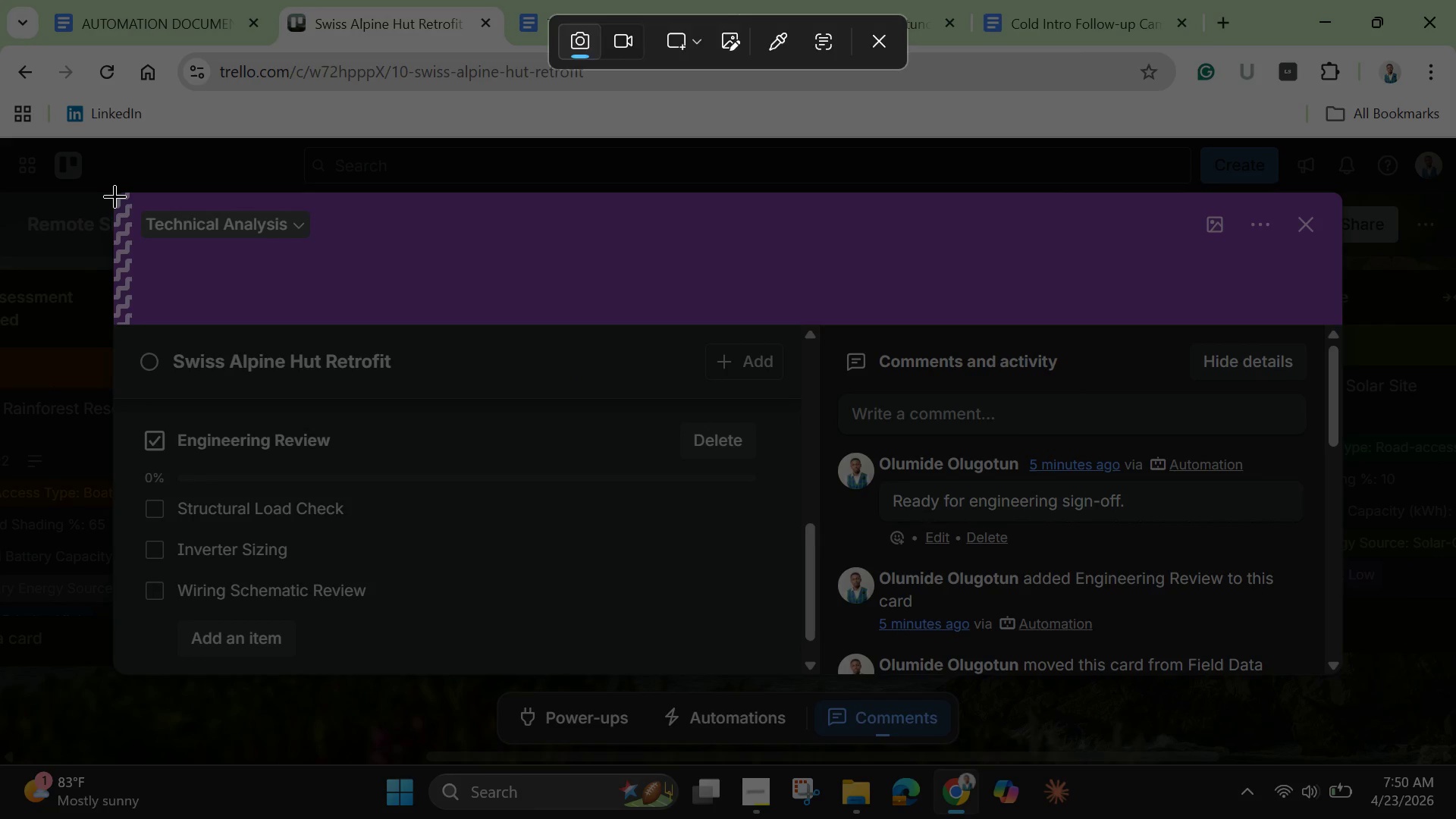 
left_click_drag(start_coordinate=[115, 196], to_coordinate=[1323, 696])
 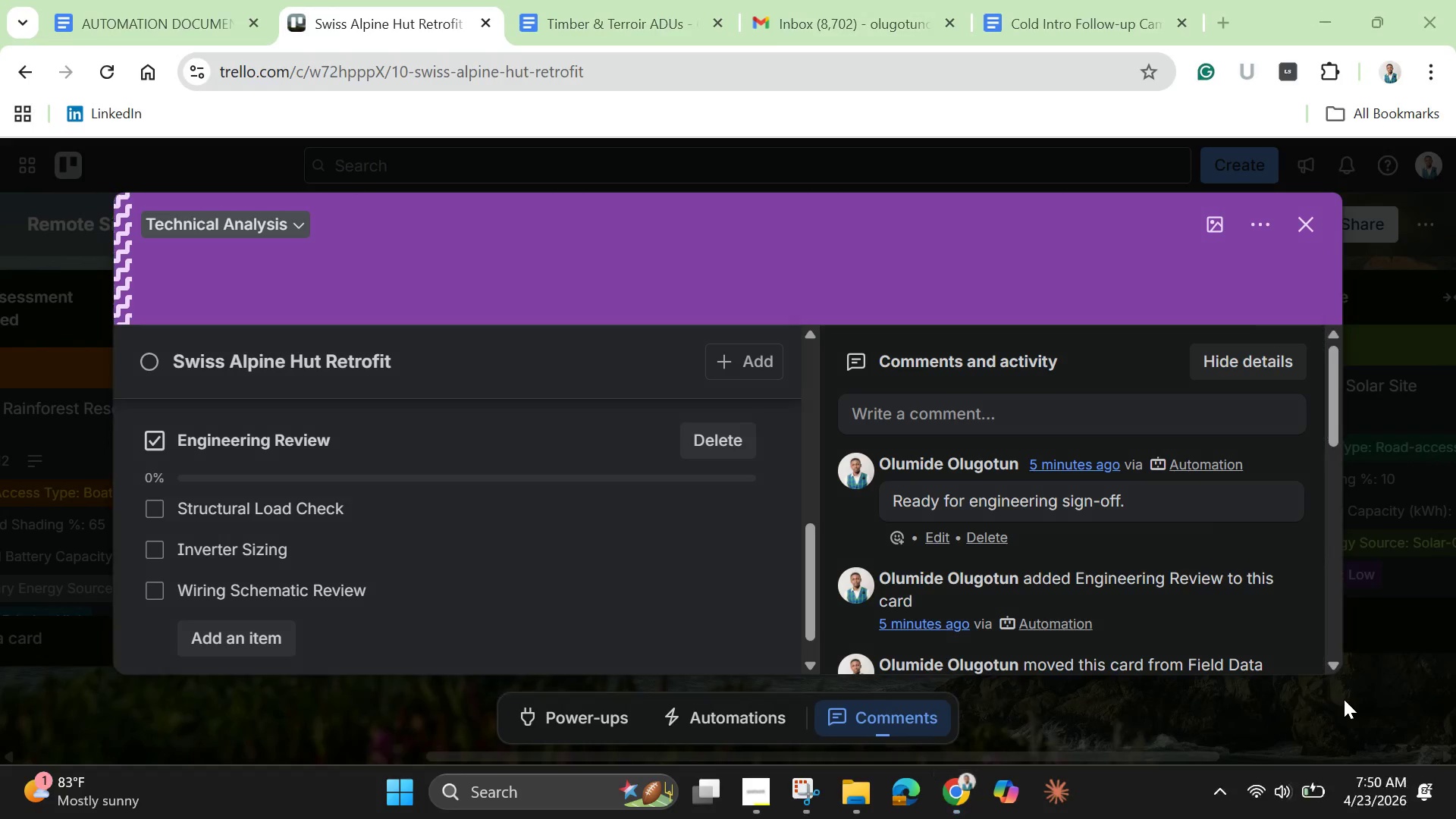 
left_click([1344, 699])
 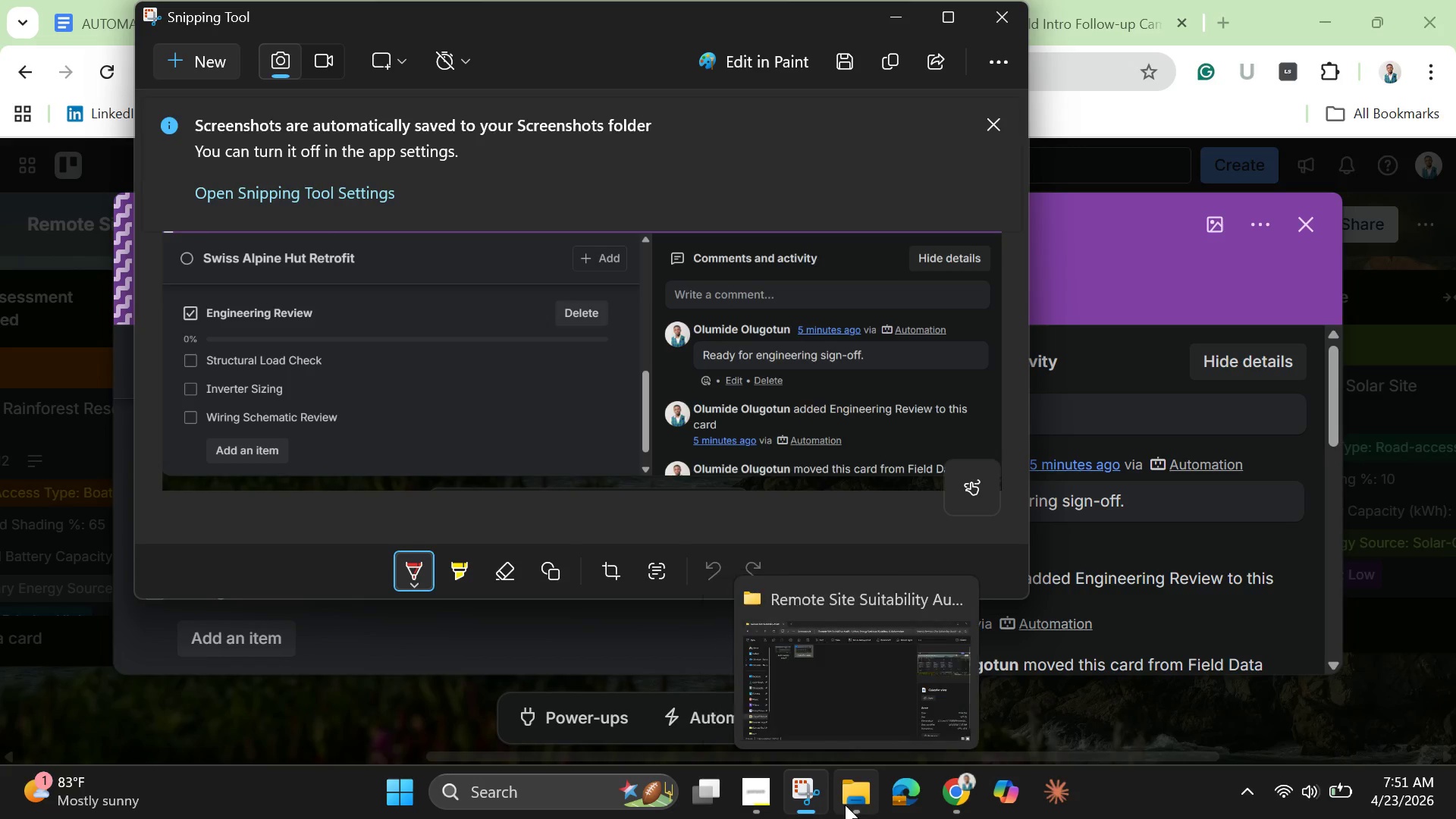 
wait(6.03)
 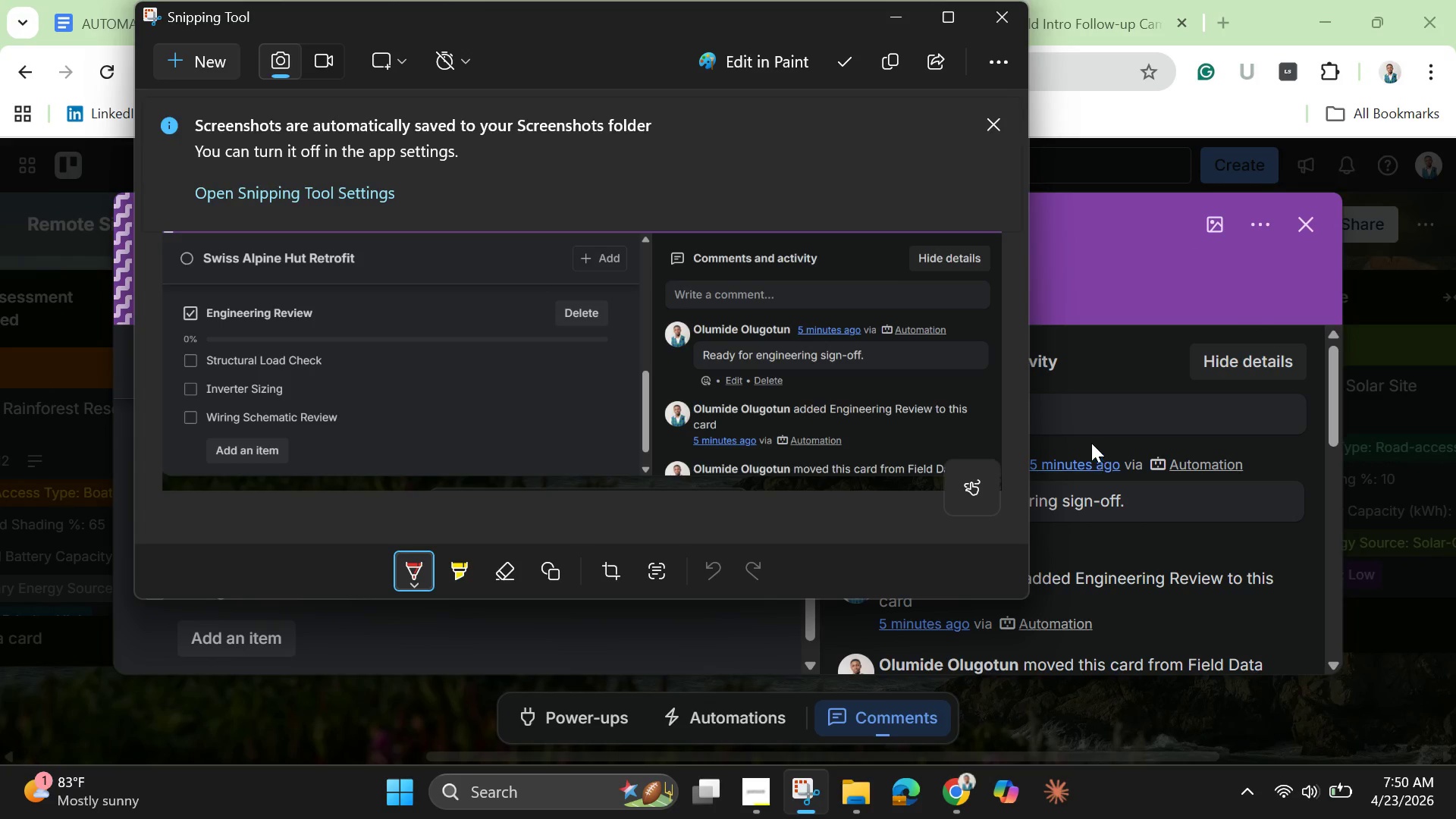 
left_click([854, 788])
 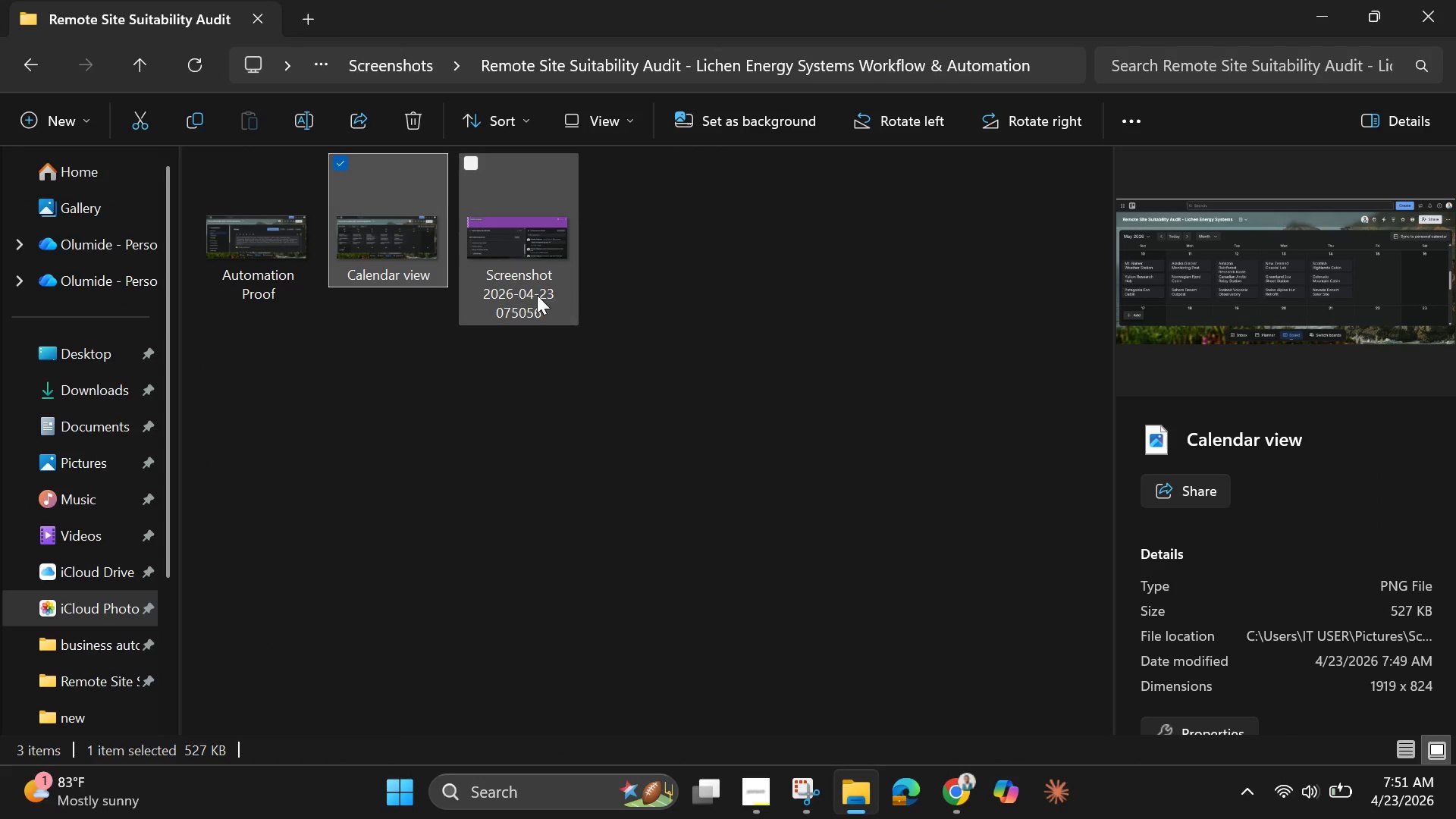 
left_click([530, 290])
 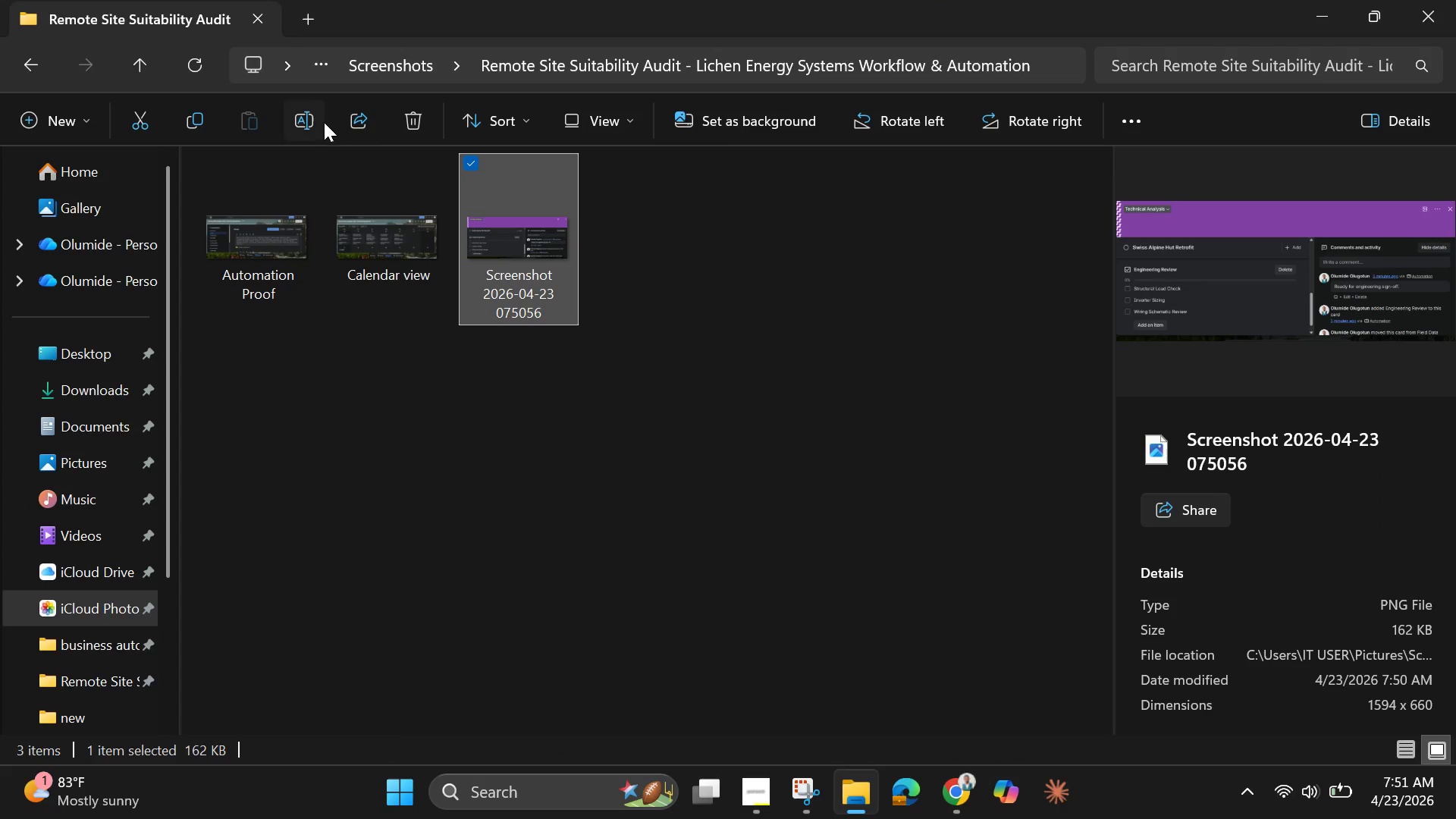 
left_click_drag(start_coordinate=[321, 118], to_coordinate=[314, 119])
 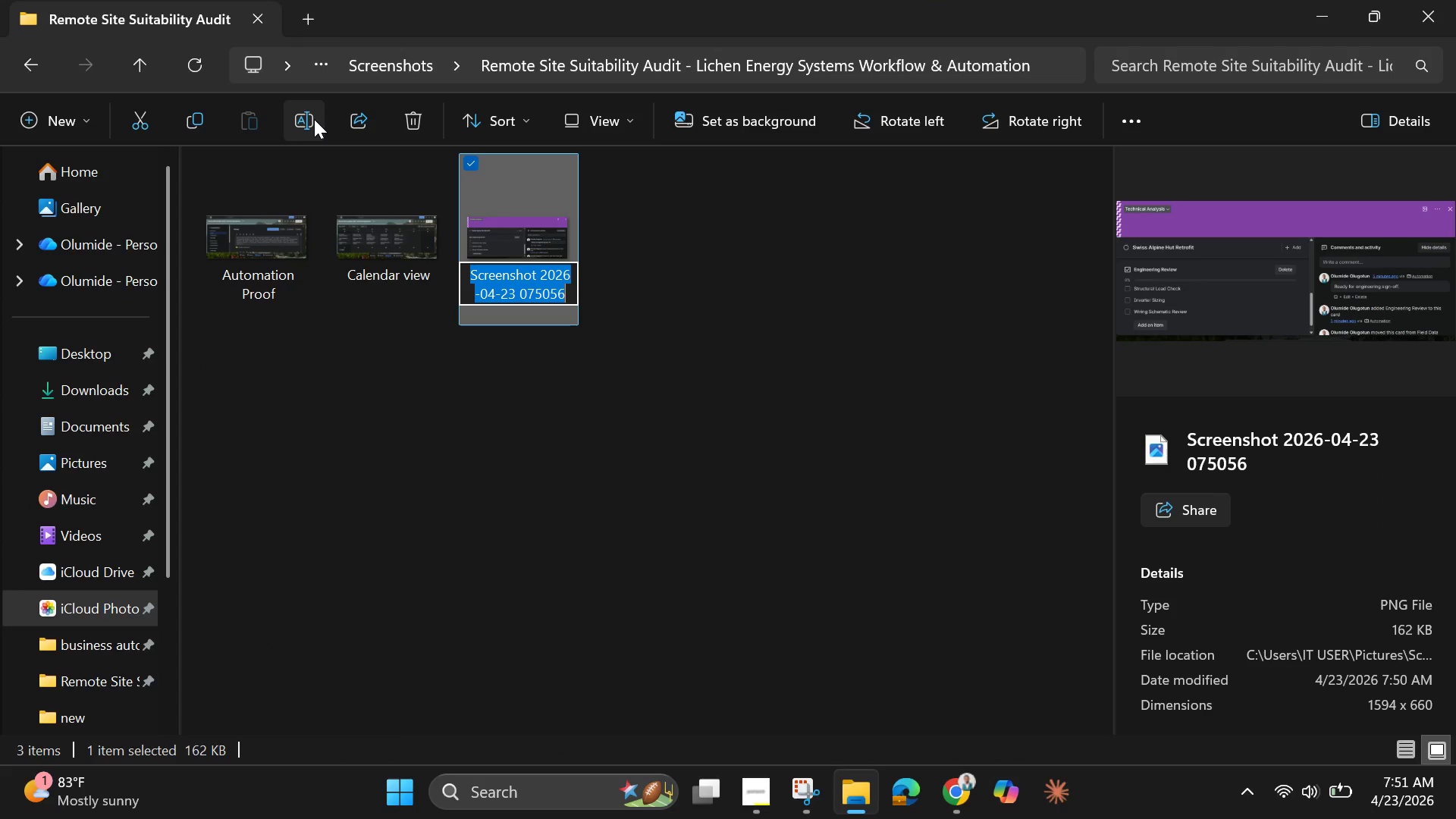 
key(Backspace)
type(Automation Trigger)
 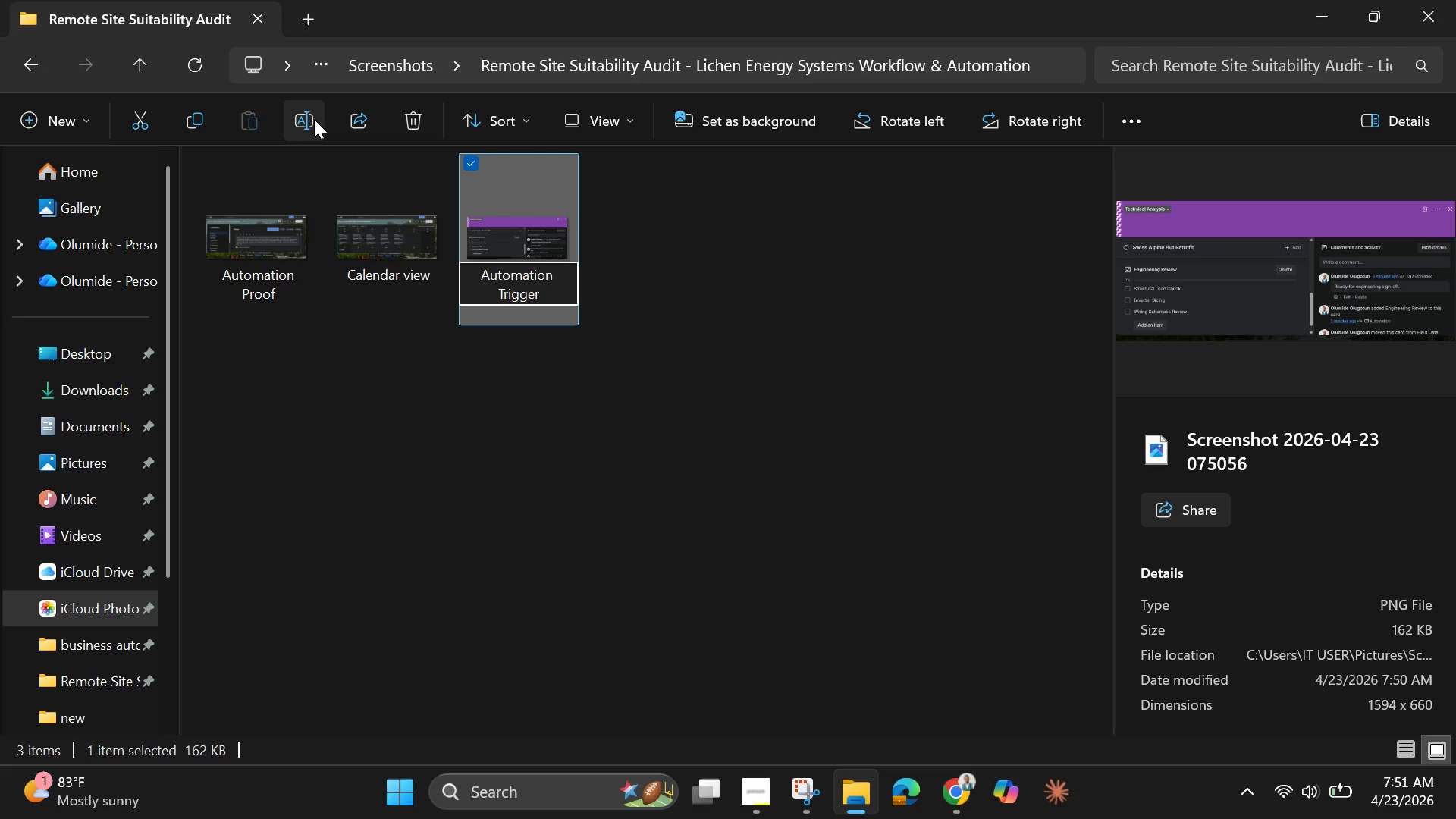 
key(Enter)
 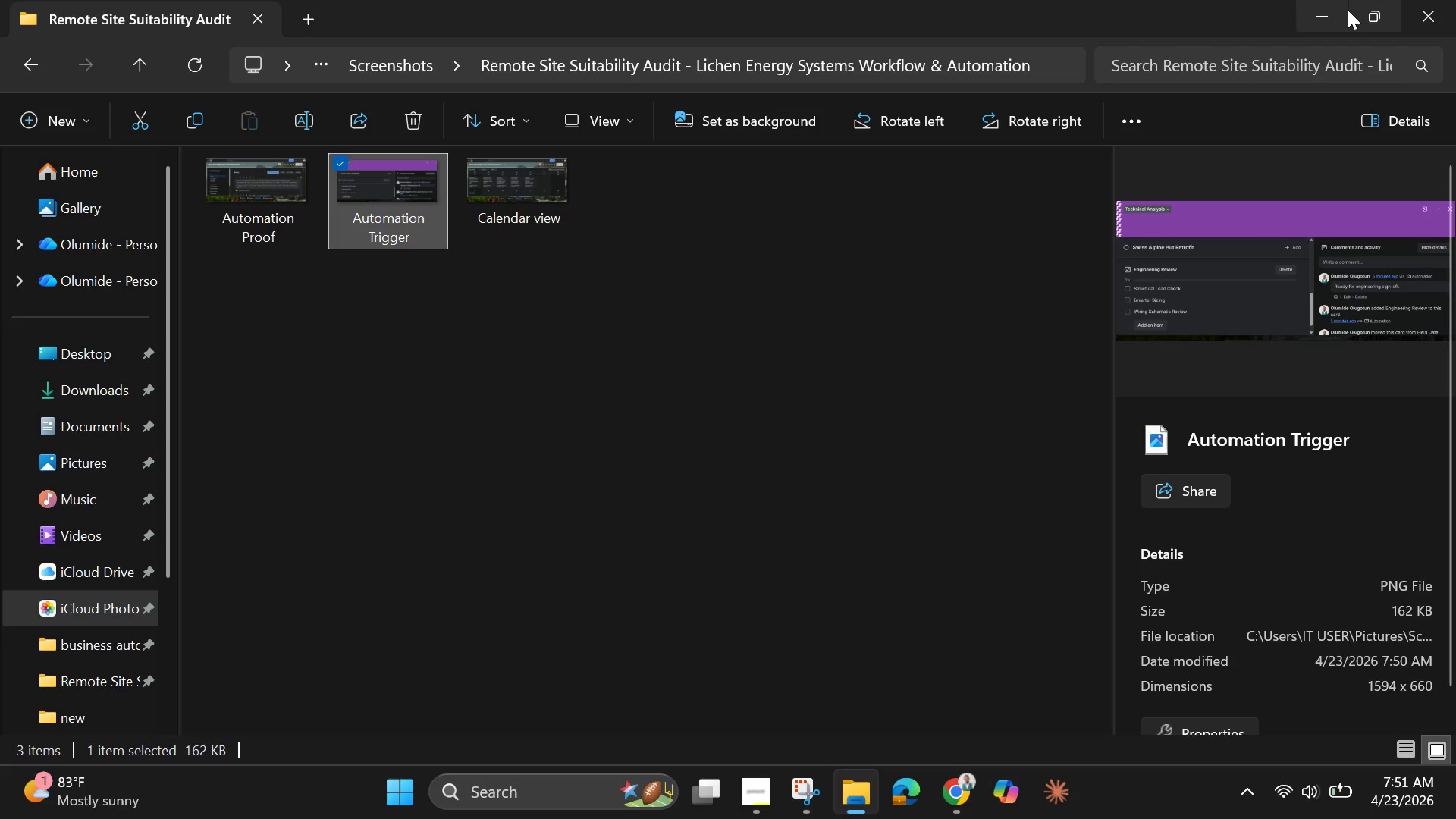 
left_click([1328, 10])
 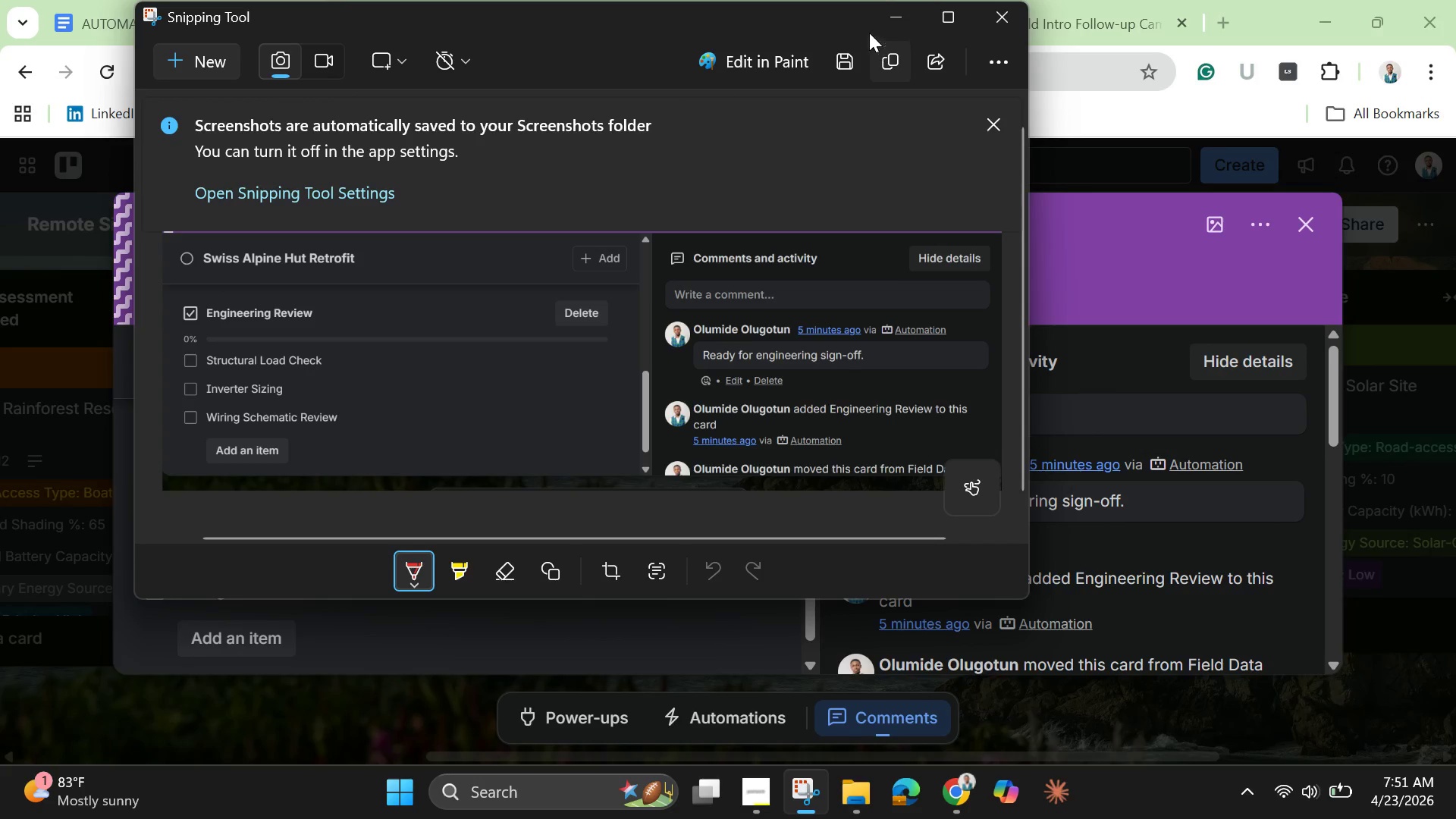 
left_click([896, 14])
 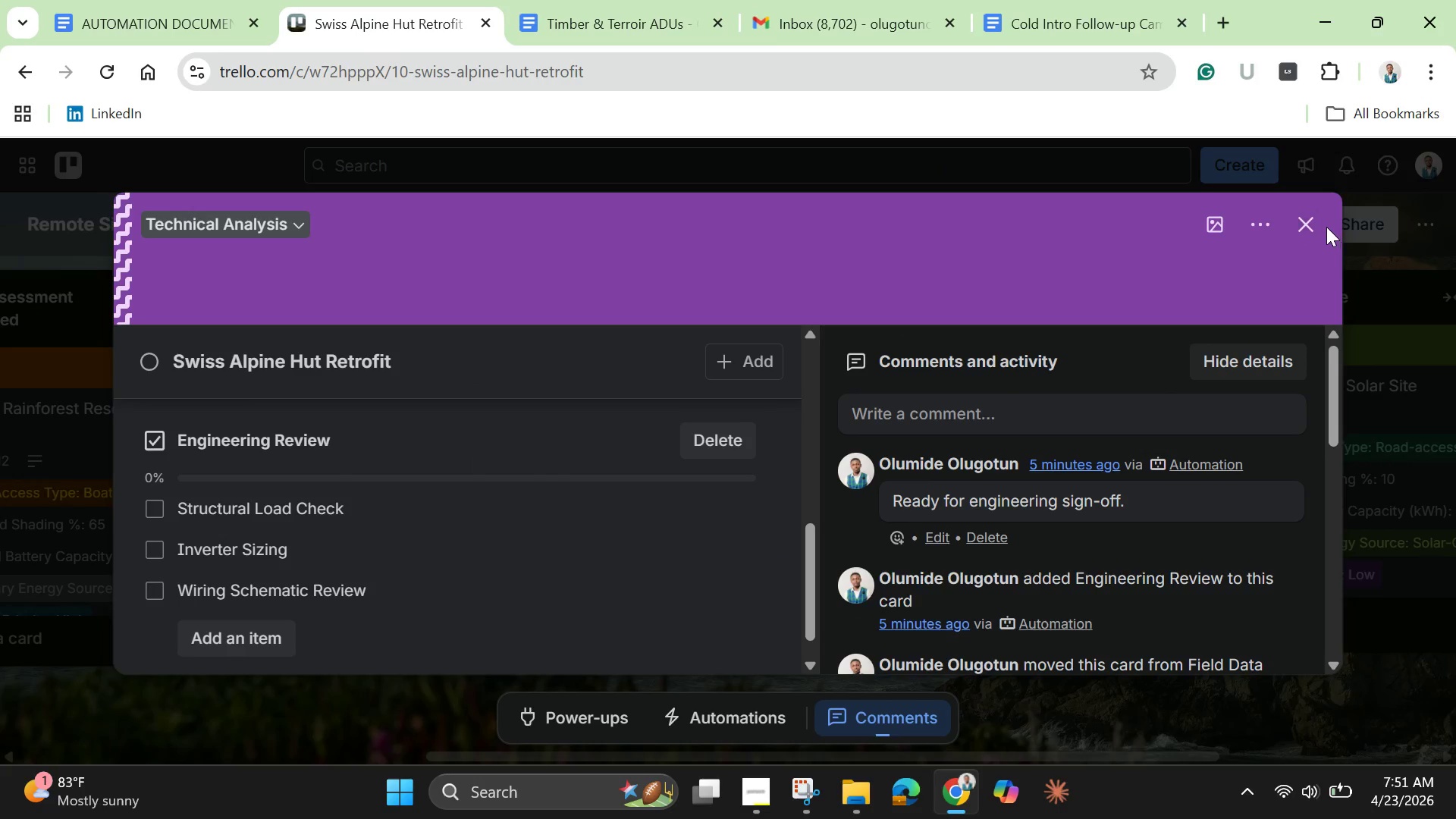 
left_click([1320, 230])
 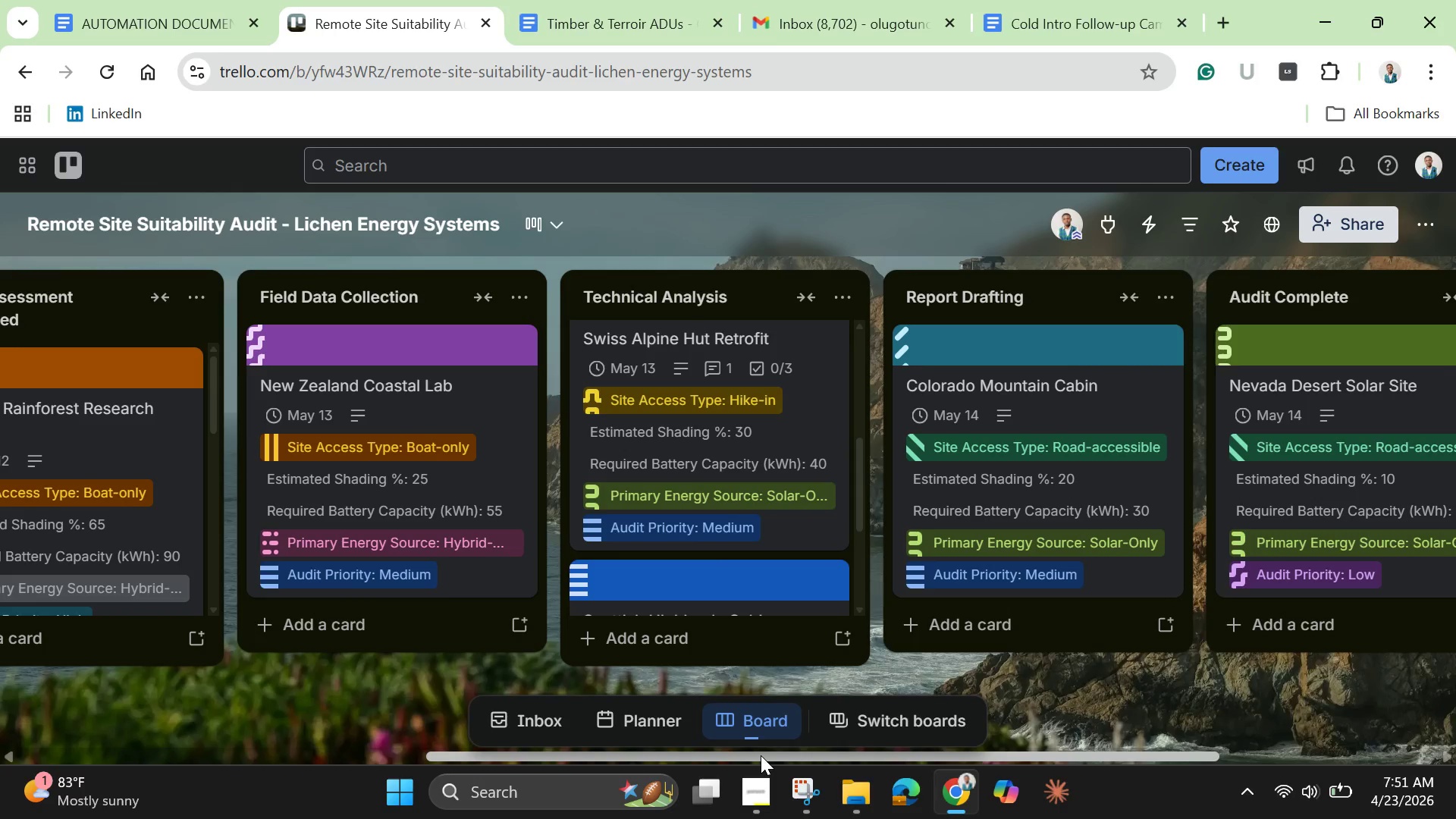 
left_click_drag(start_coordinate=[757, 755], to_coordinate=[247, 739])
 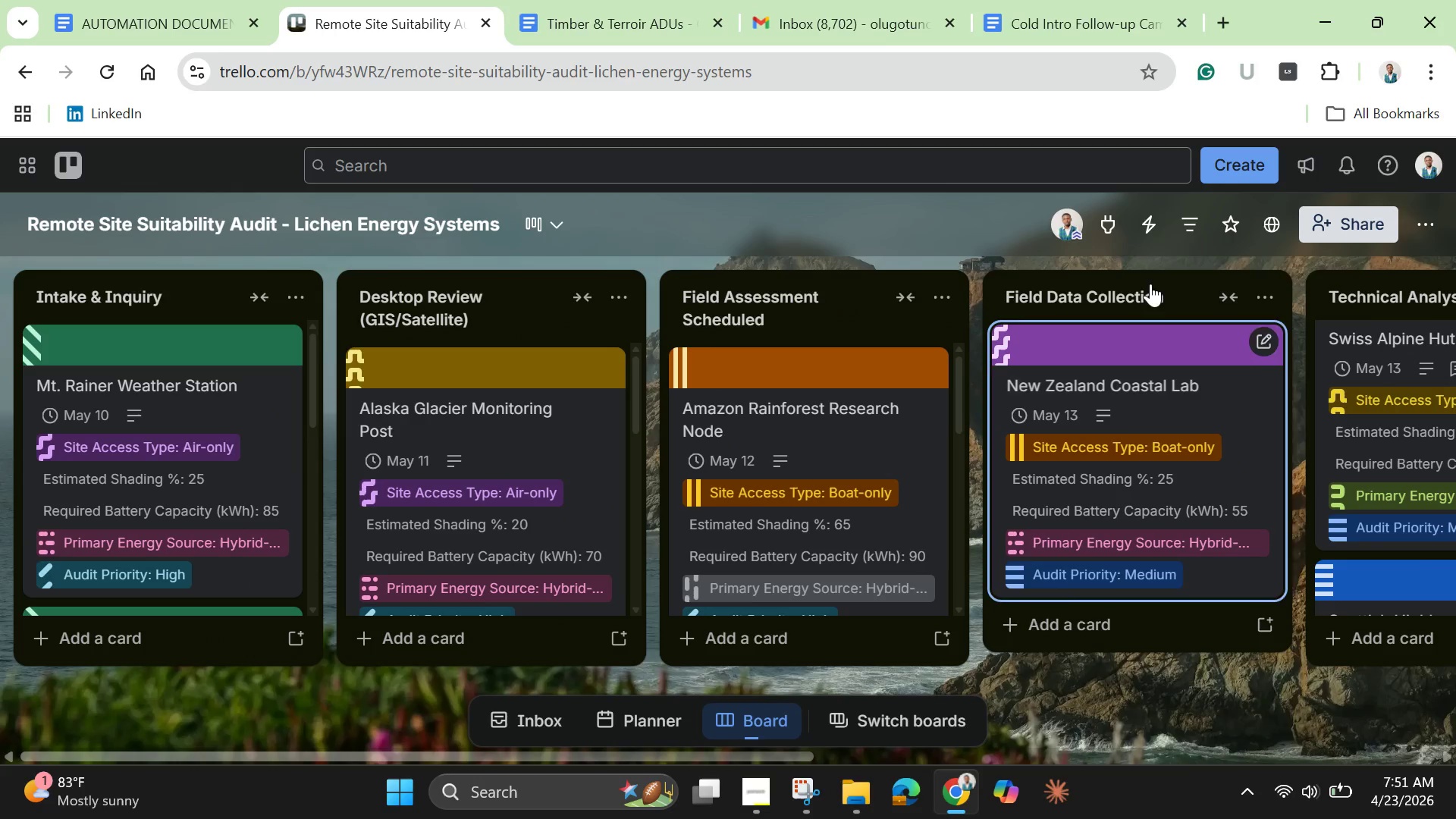 
mouse_move([1304, 66])
 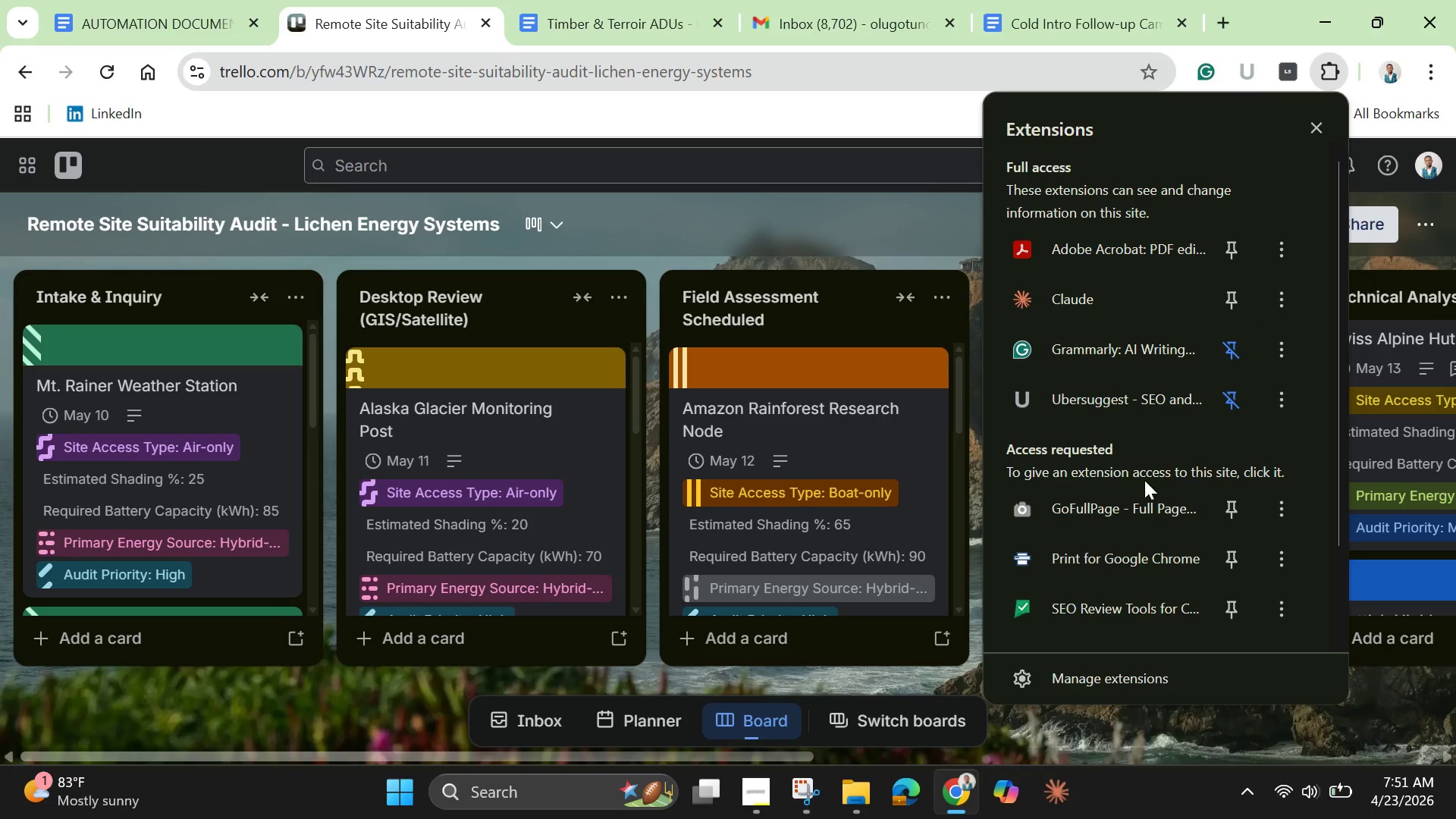 
left_click([1126, 516])
 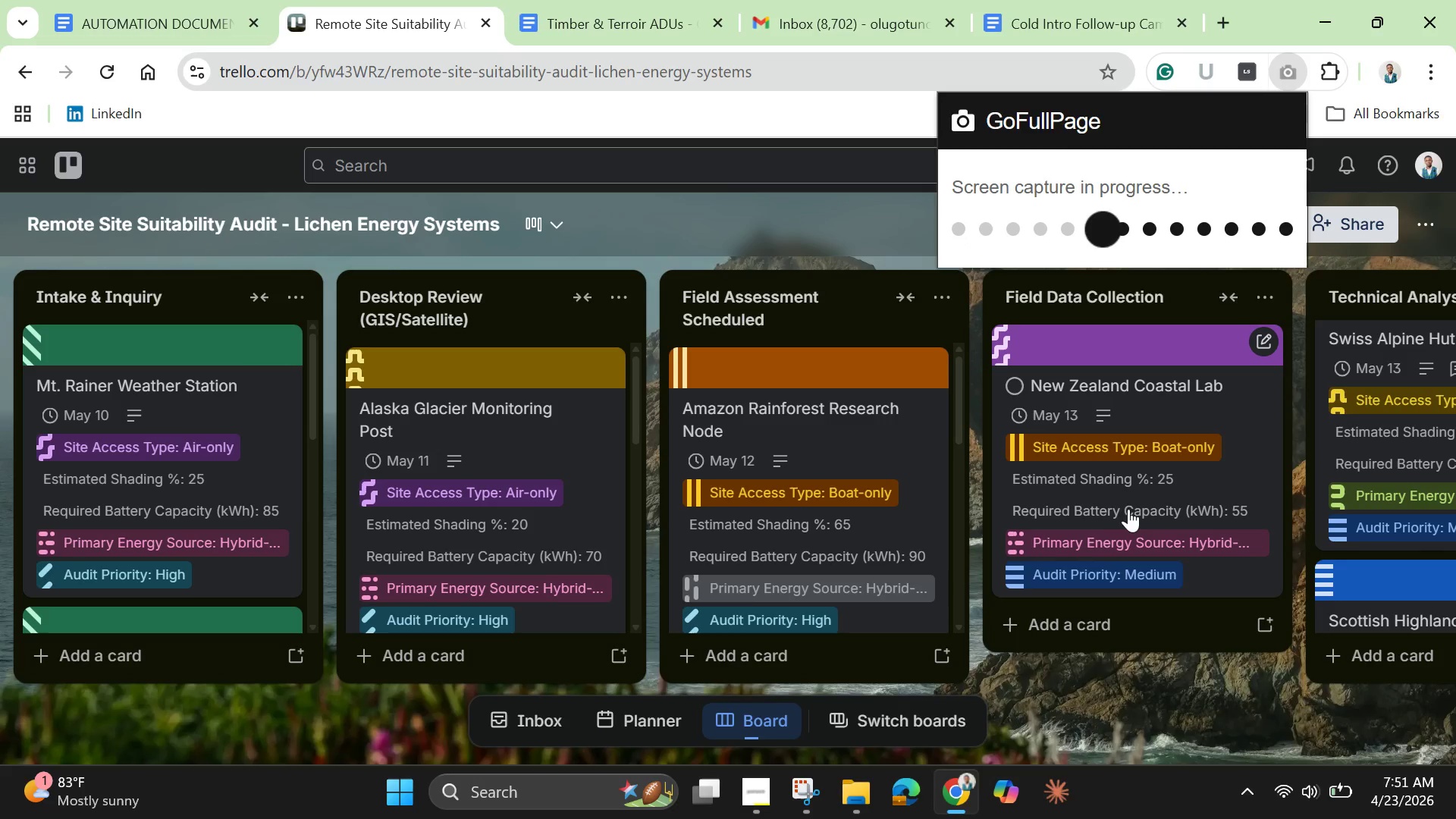 
mouse_move([1449, 116])
 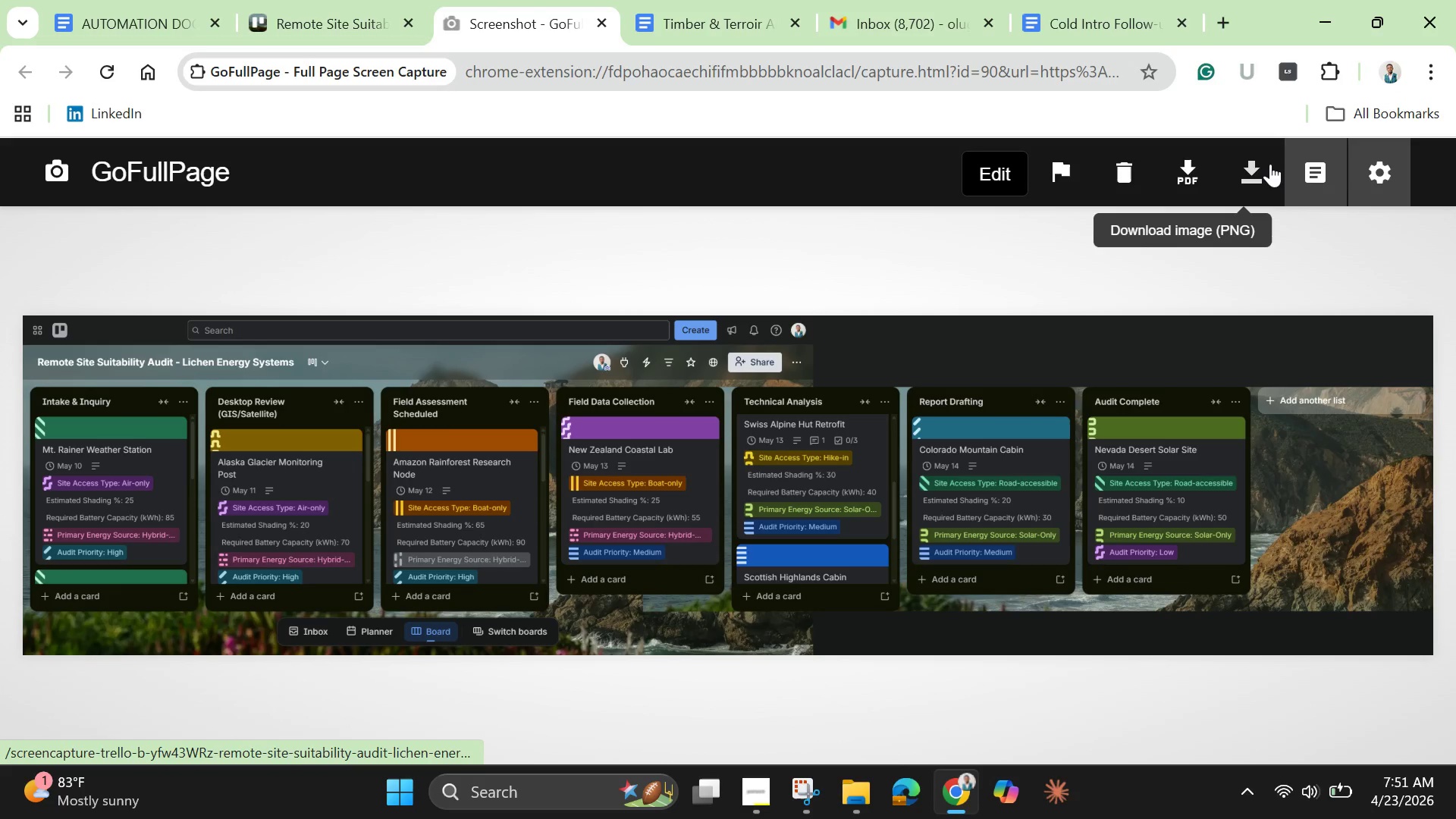 
left_click([1267, 164])
 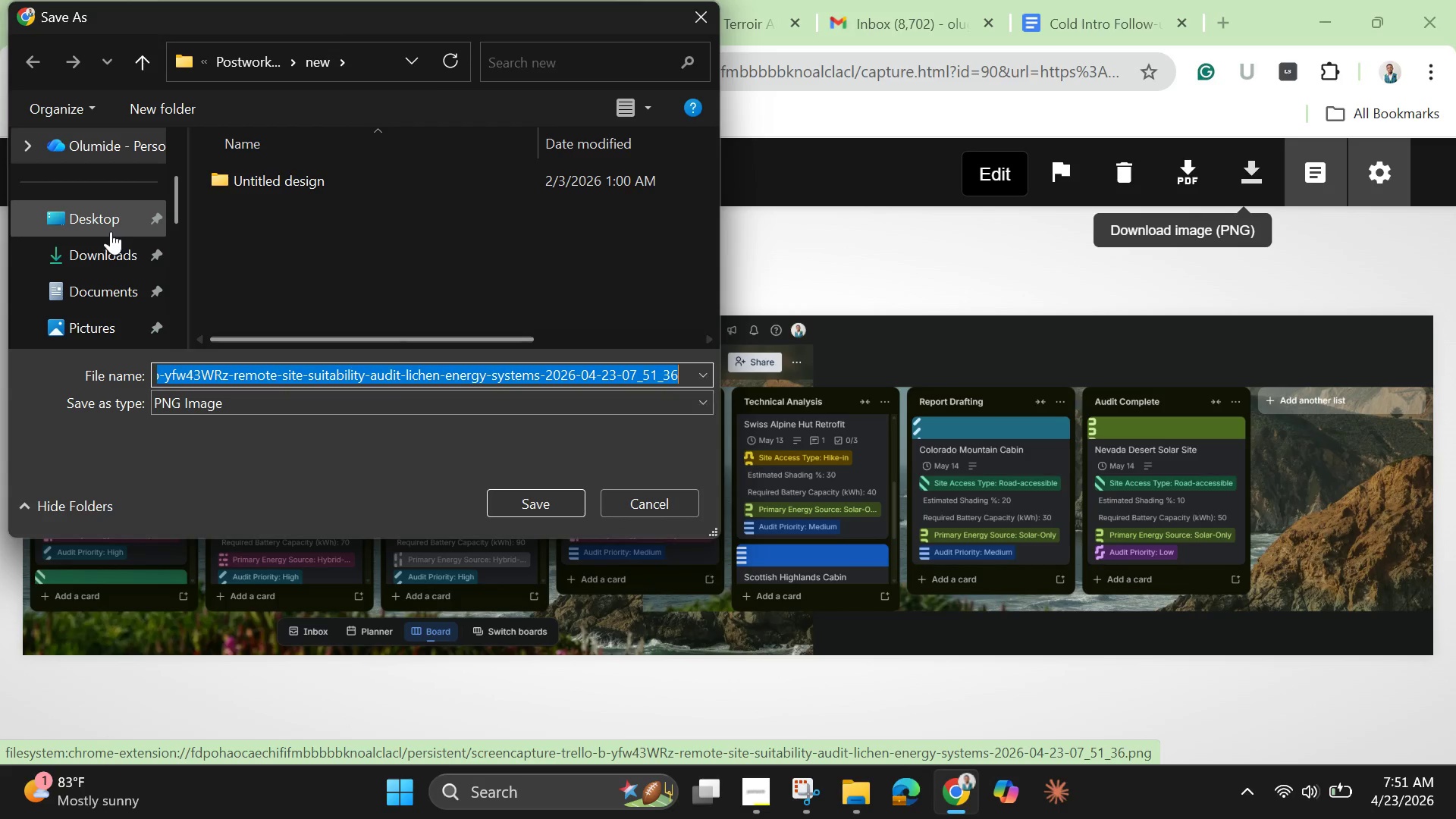 
left_click_drag(start_coordinate=[174, 207], to_coordinate=[184, 249])
 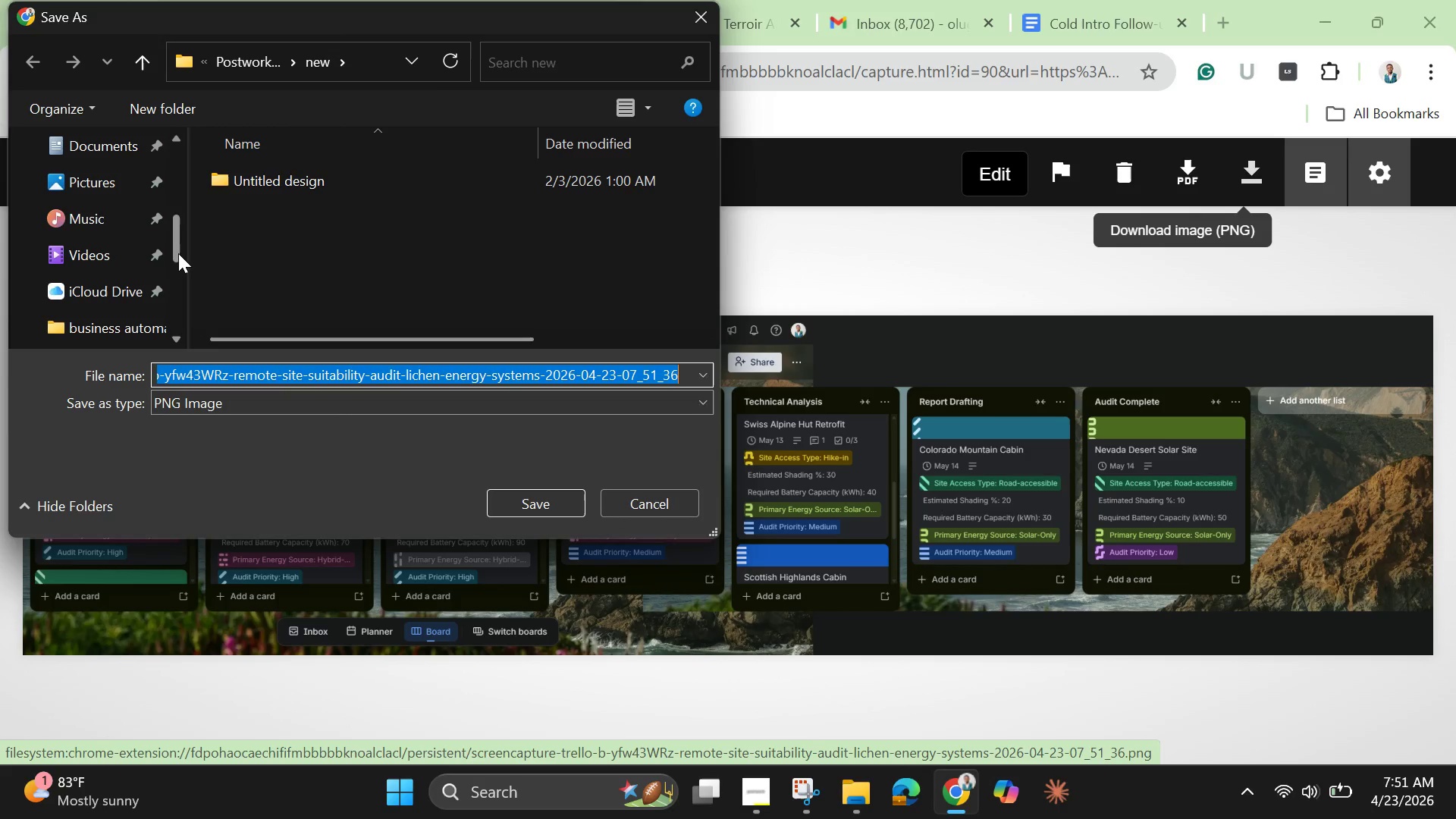 
left_click_drag(start_coordinate=[178, 253], to_coordinate=[190, 237])
 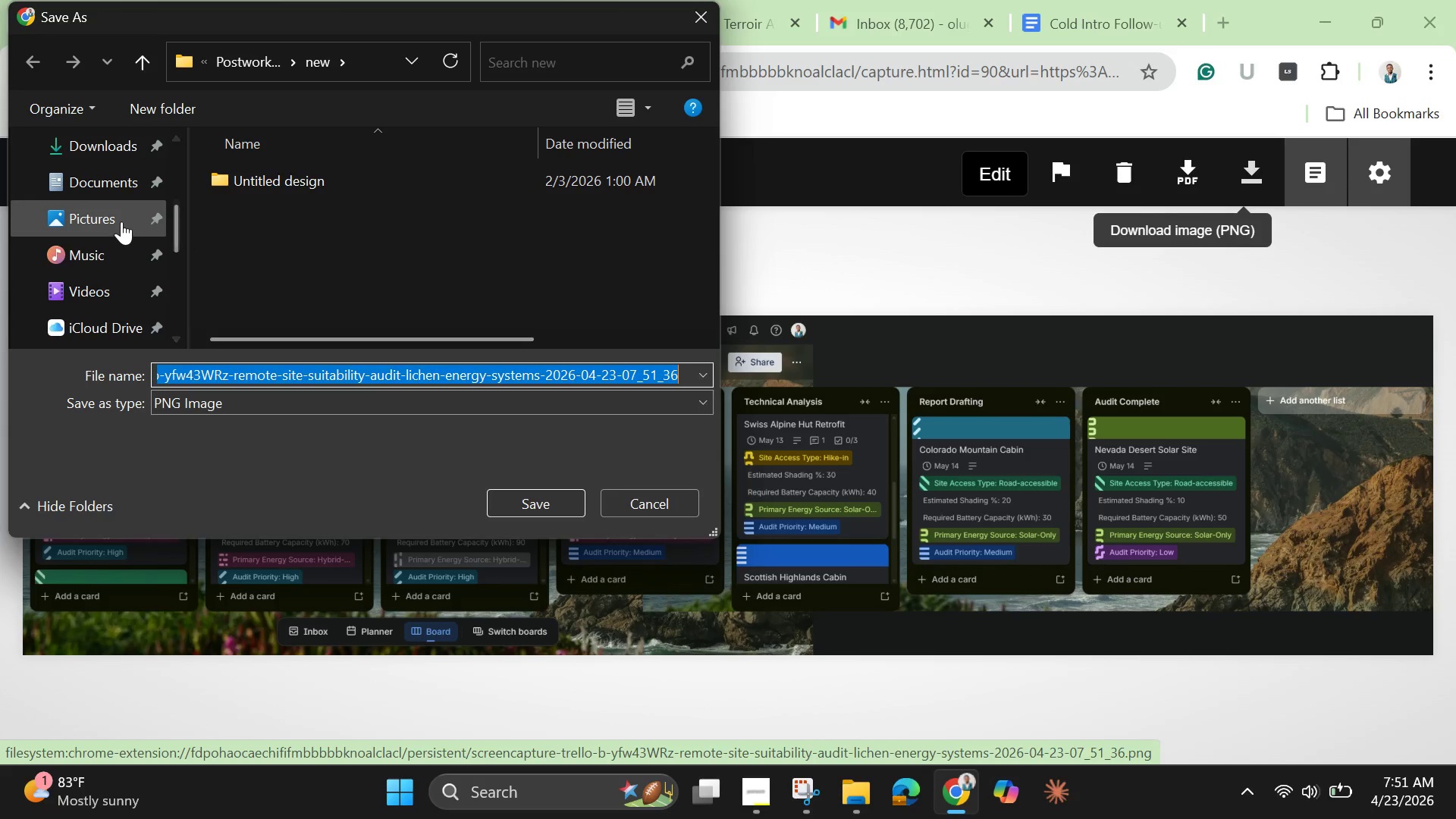 
left_click([121, 221])
 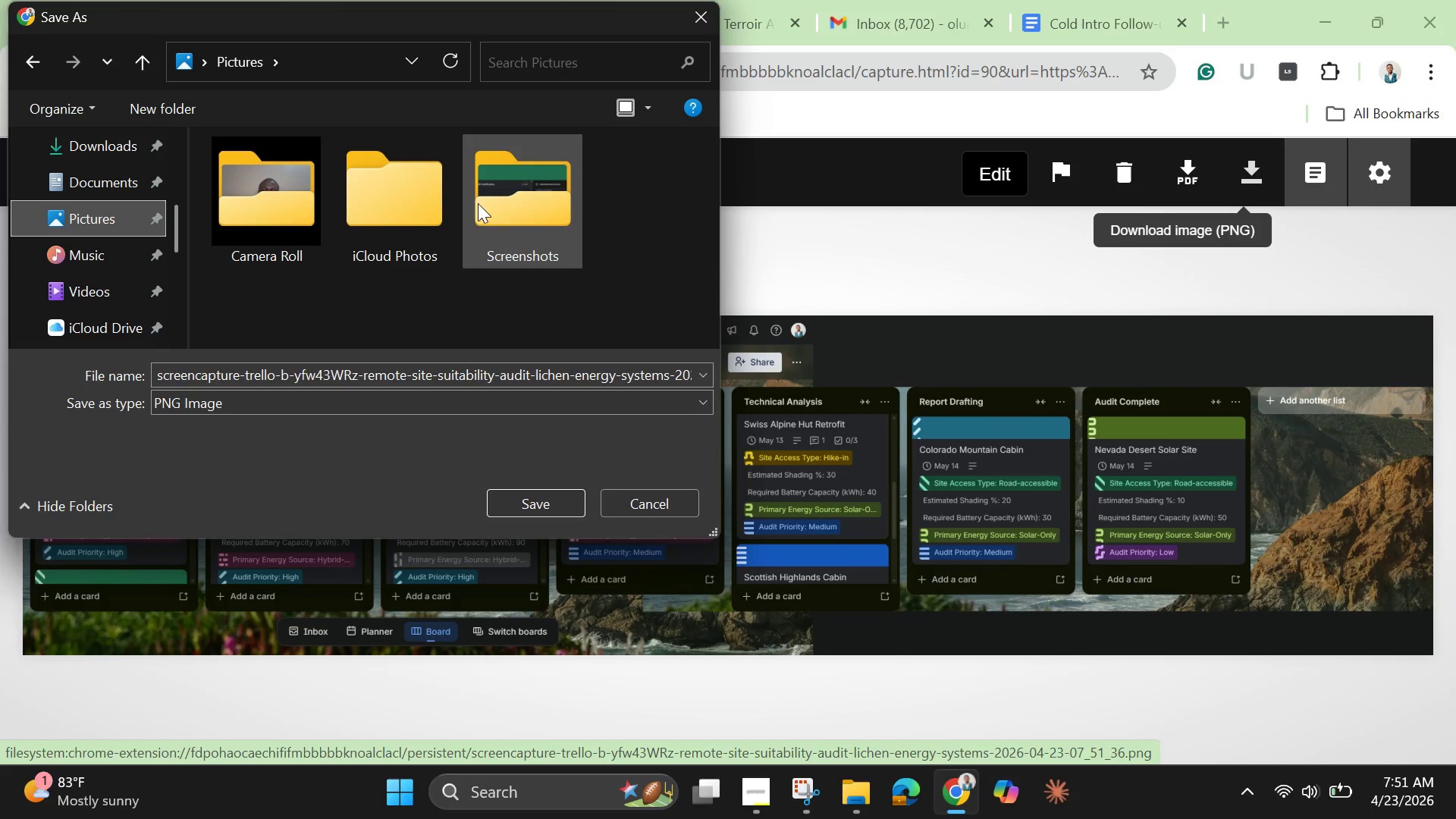 
left_click([494, 199])
 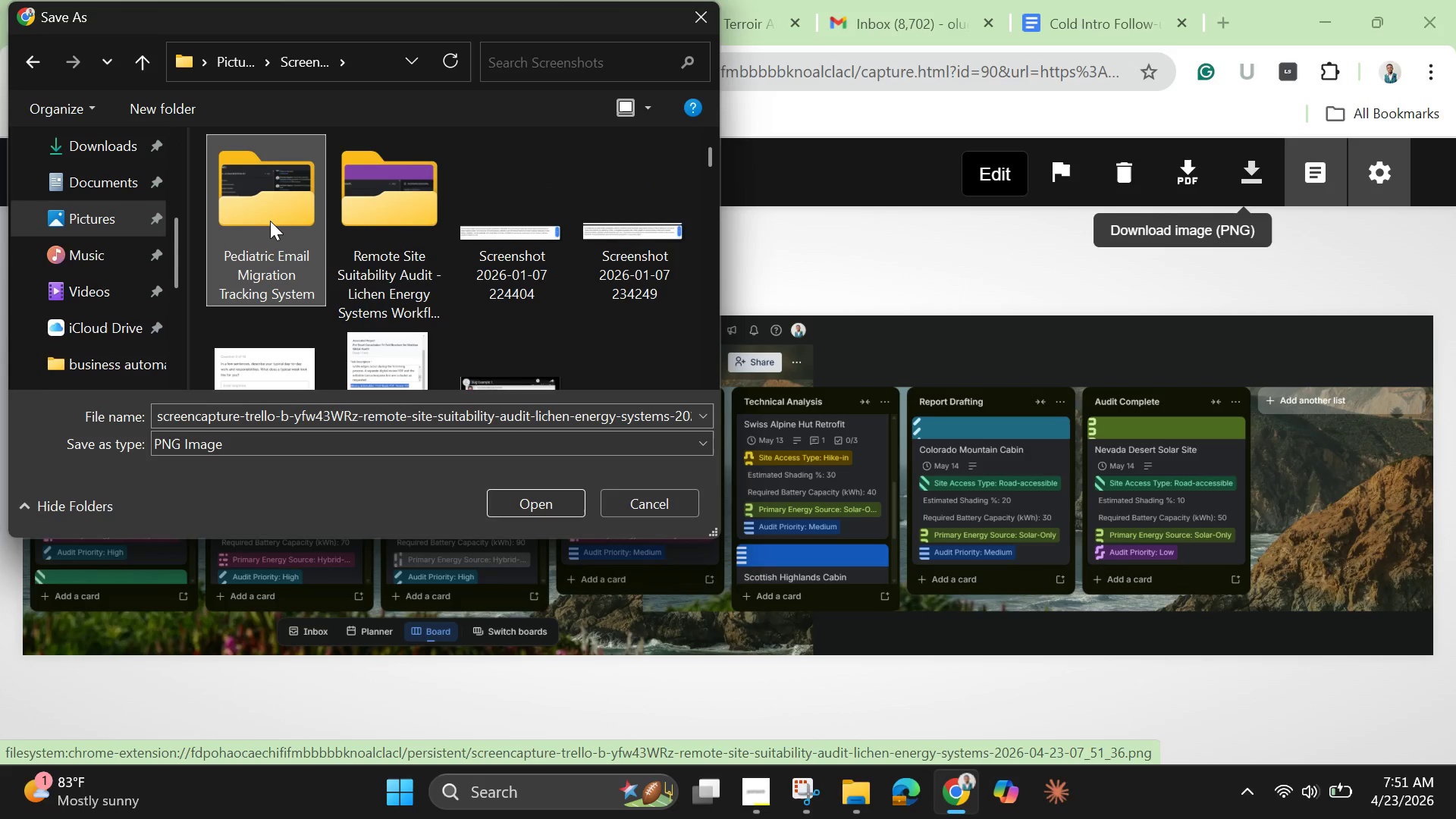 
double_click([270, 219])
 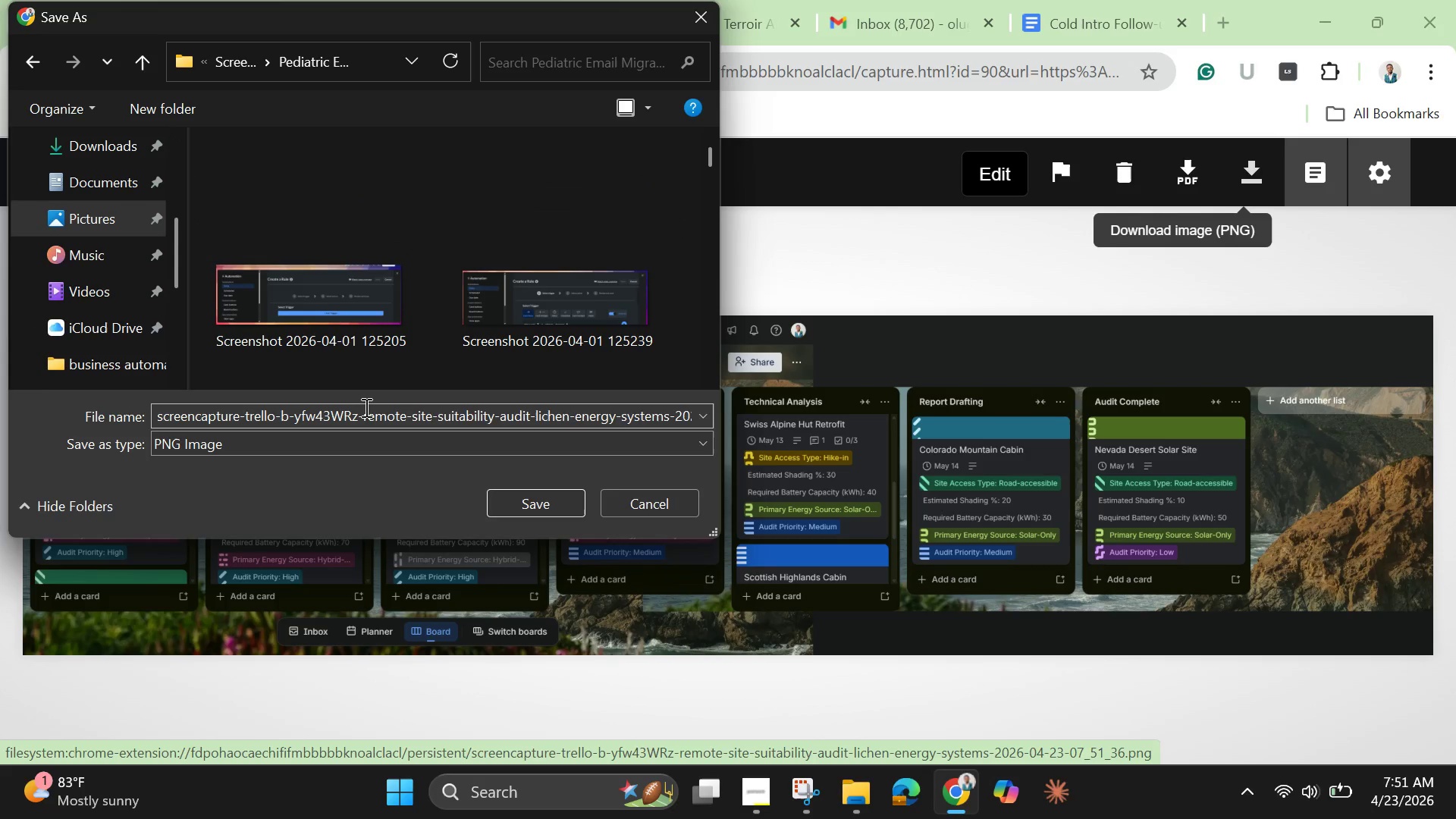 
left_click([365, 407])
 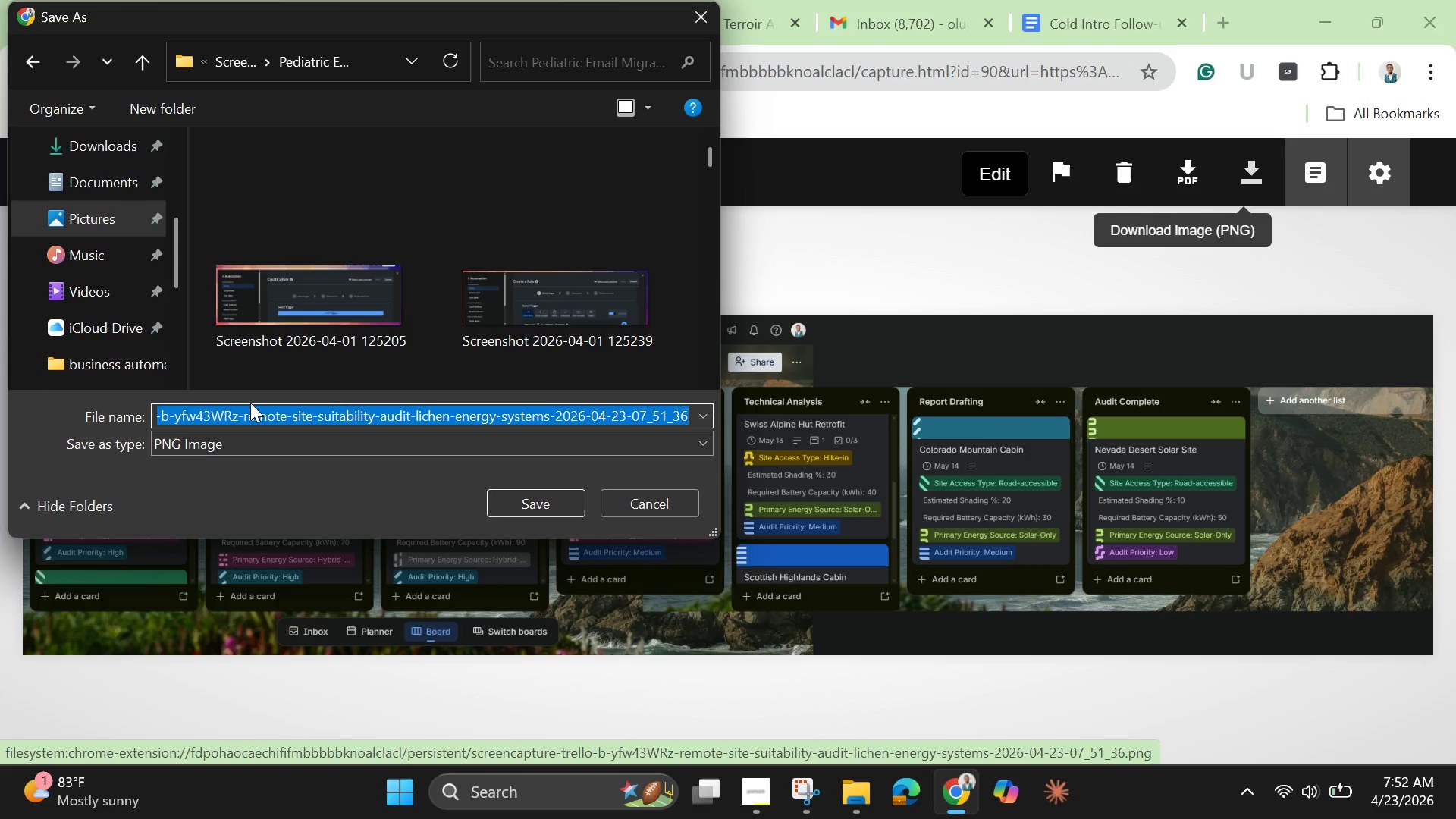 
left_click([242, 403])
 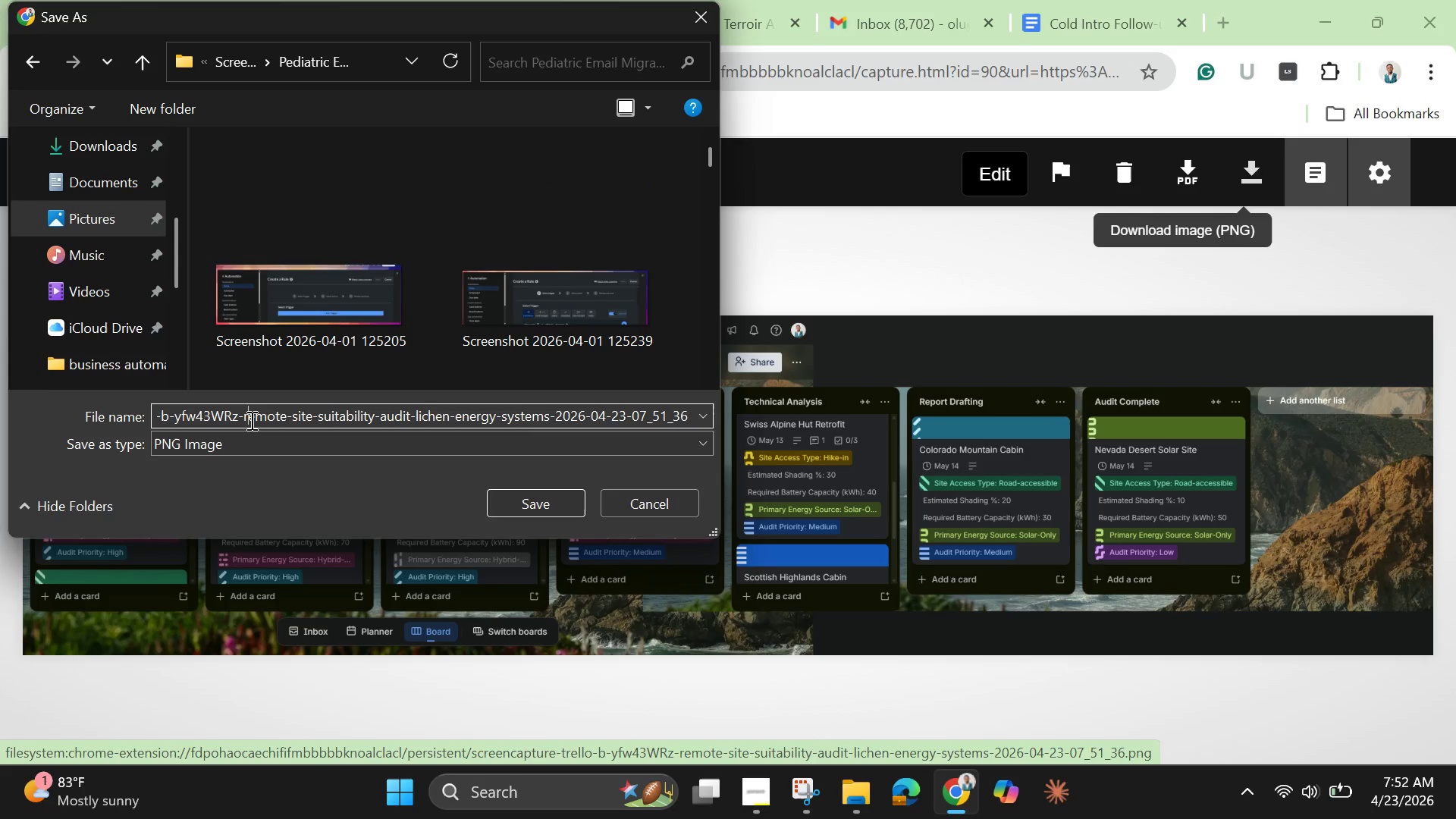 
left_click([250, 420])
 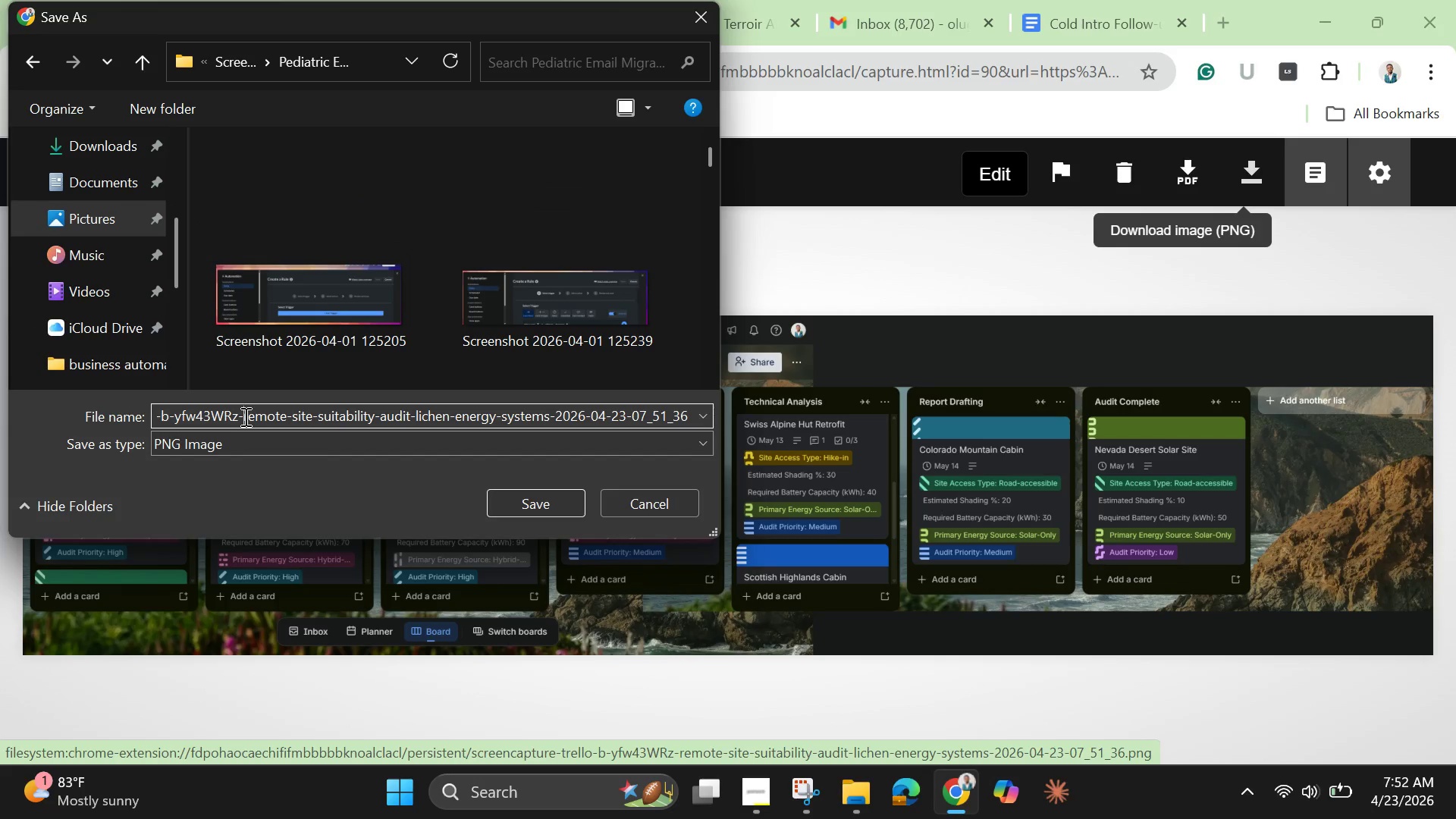 
left_click([244, 416])
 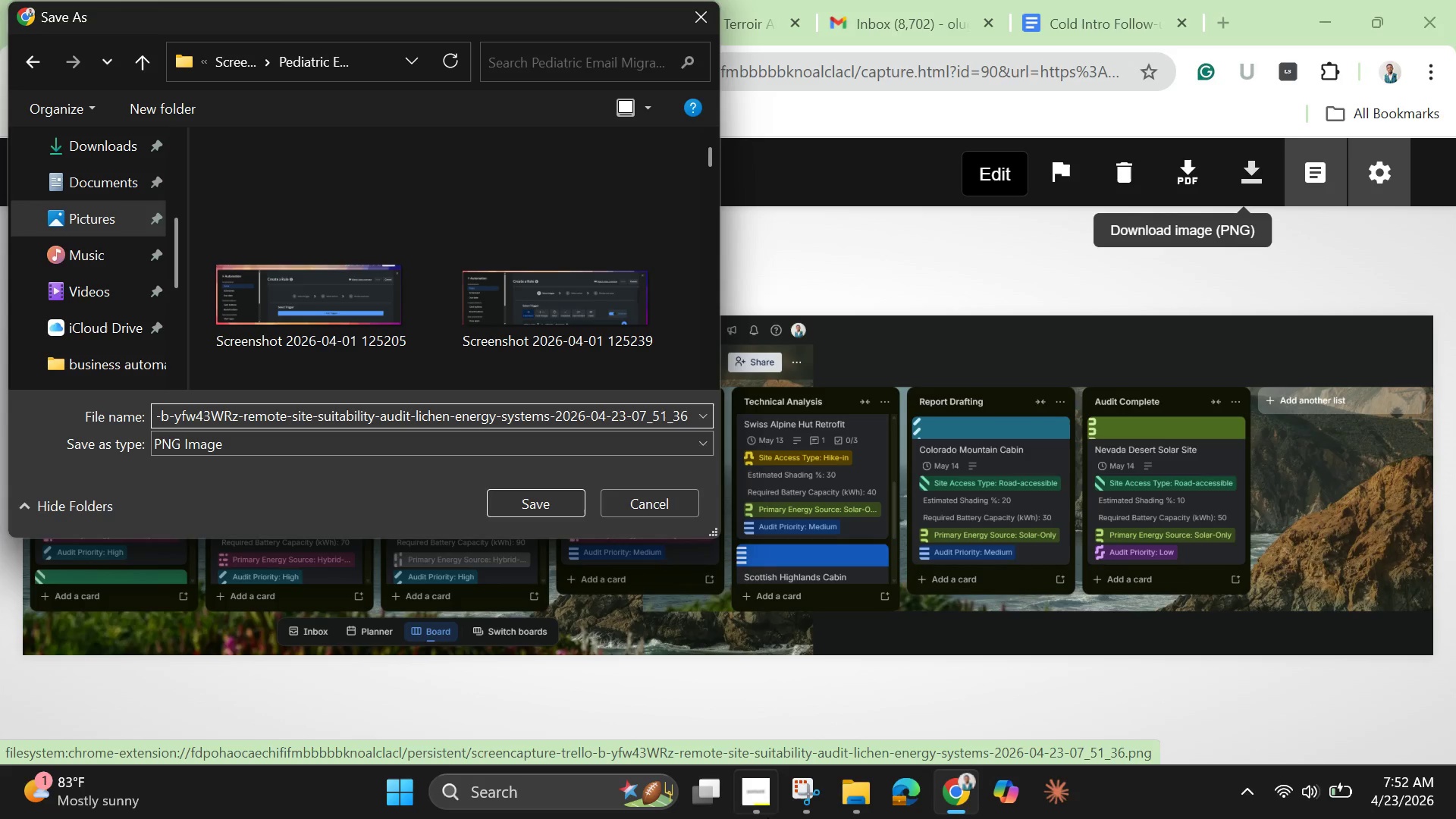 
left_click([761, 792])